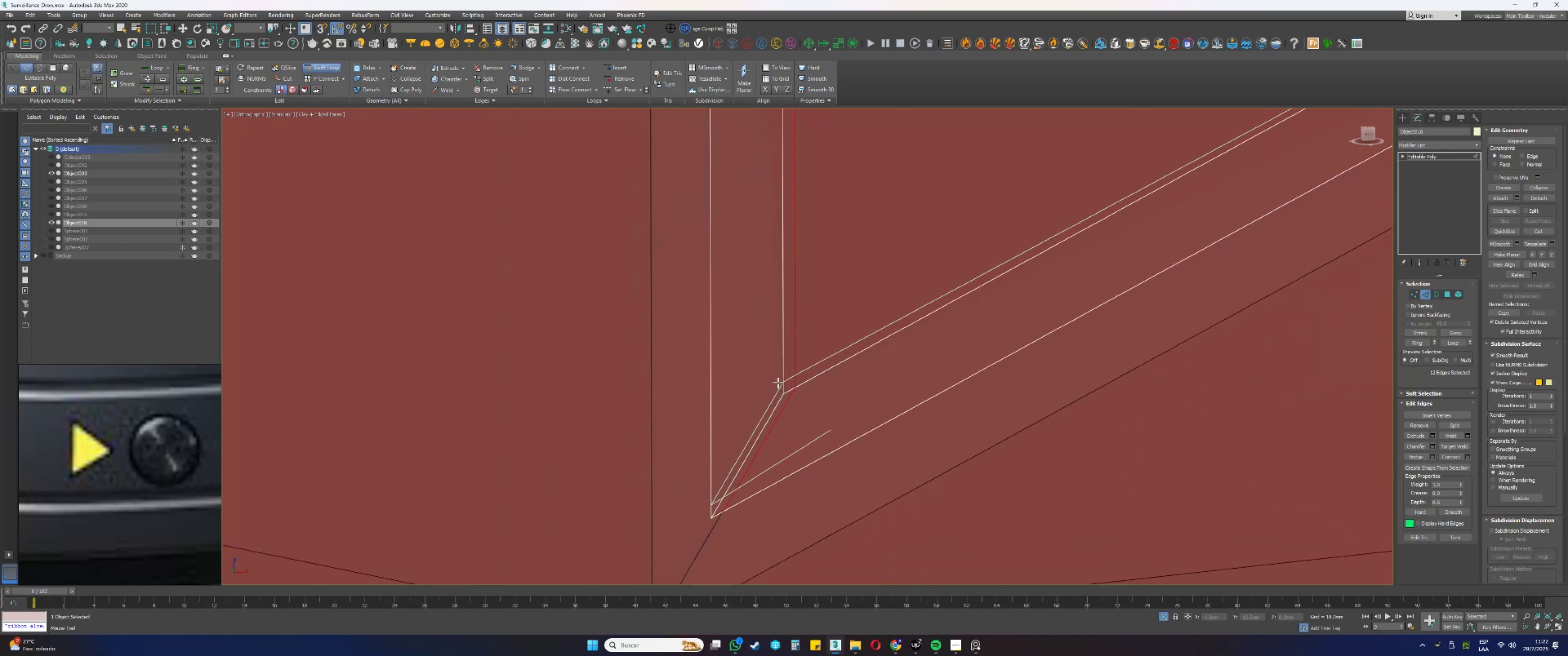 
left_click([778, 384])
 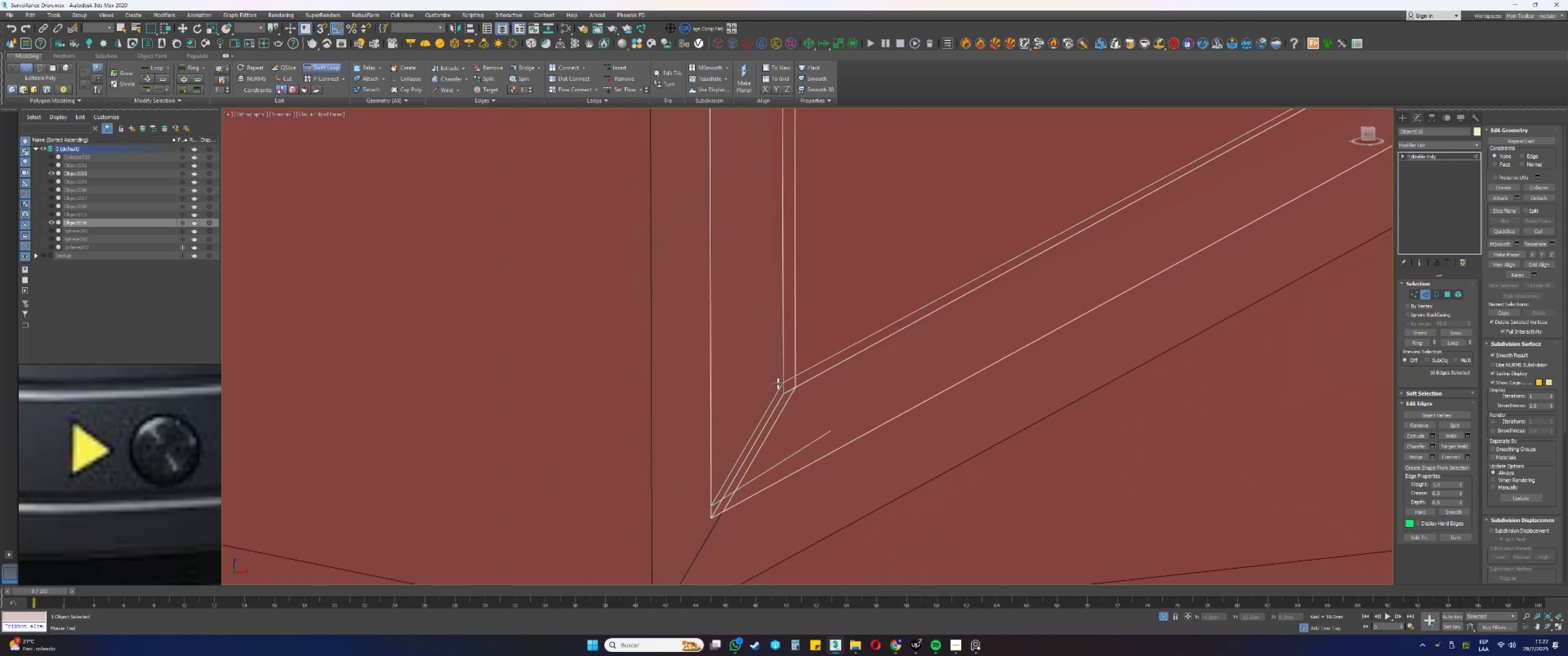 
scroll: coordinate [734, 431], scroll_direction: down, amount: 5.0
 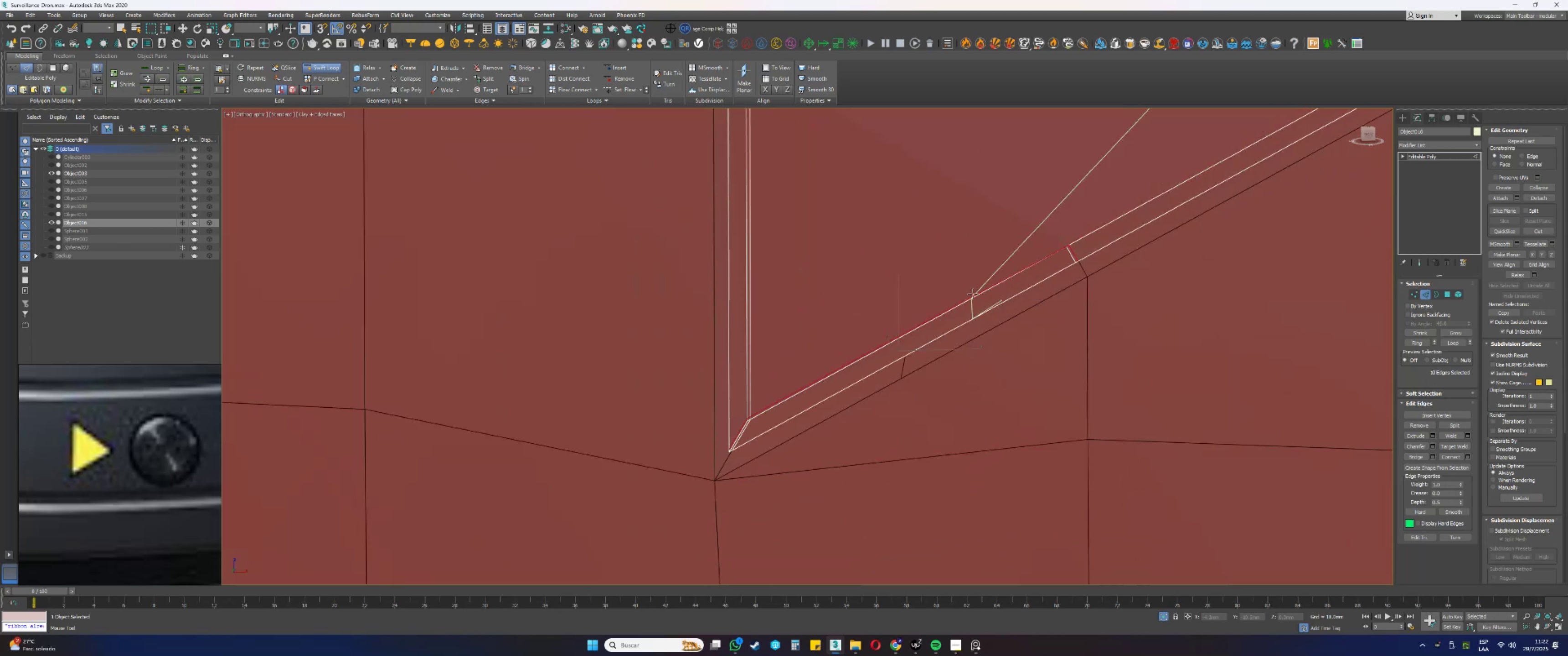 
scroll: coordinate [1051, 252], scroll_direction: up, amount: 5.0
 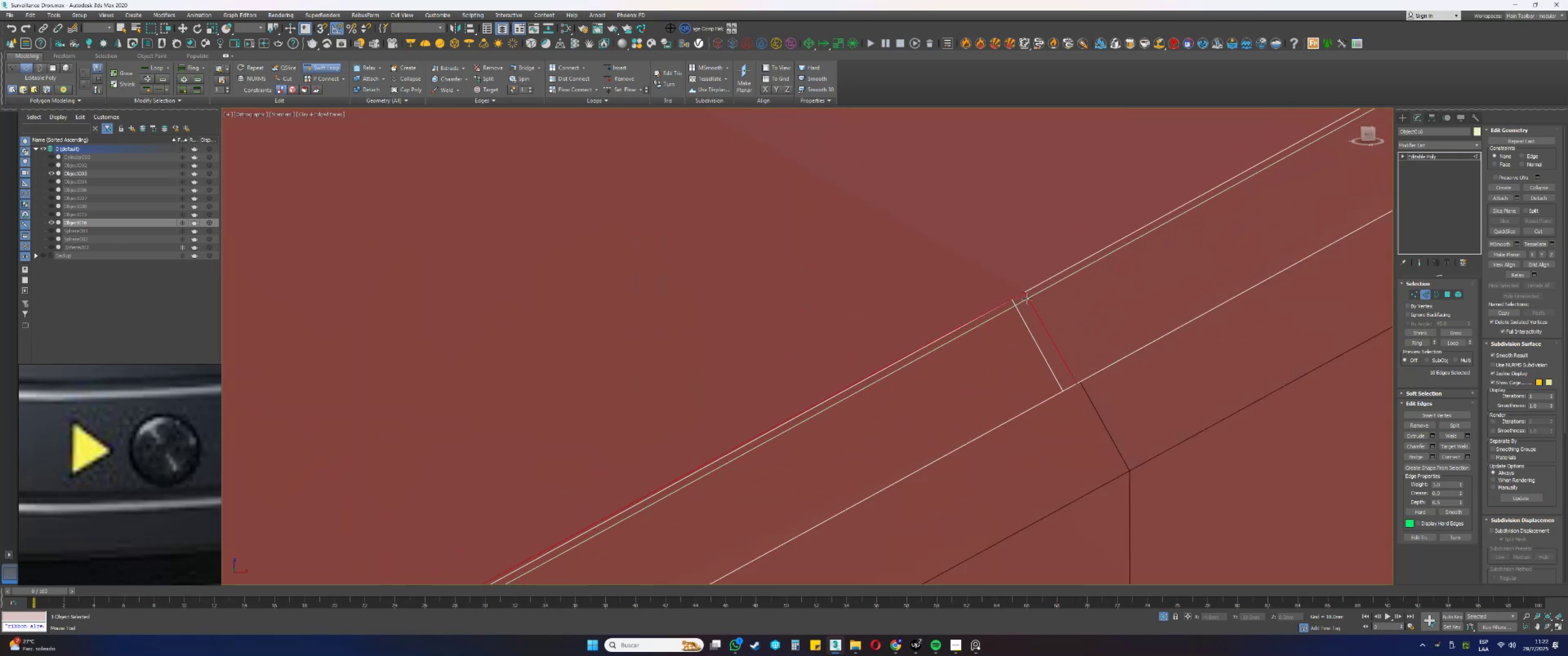 
scroll: coordinate [1027, 299], scroll_direction: down, amount: 6.0
 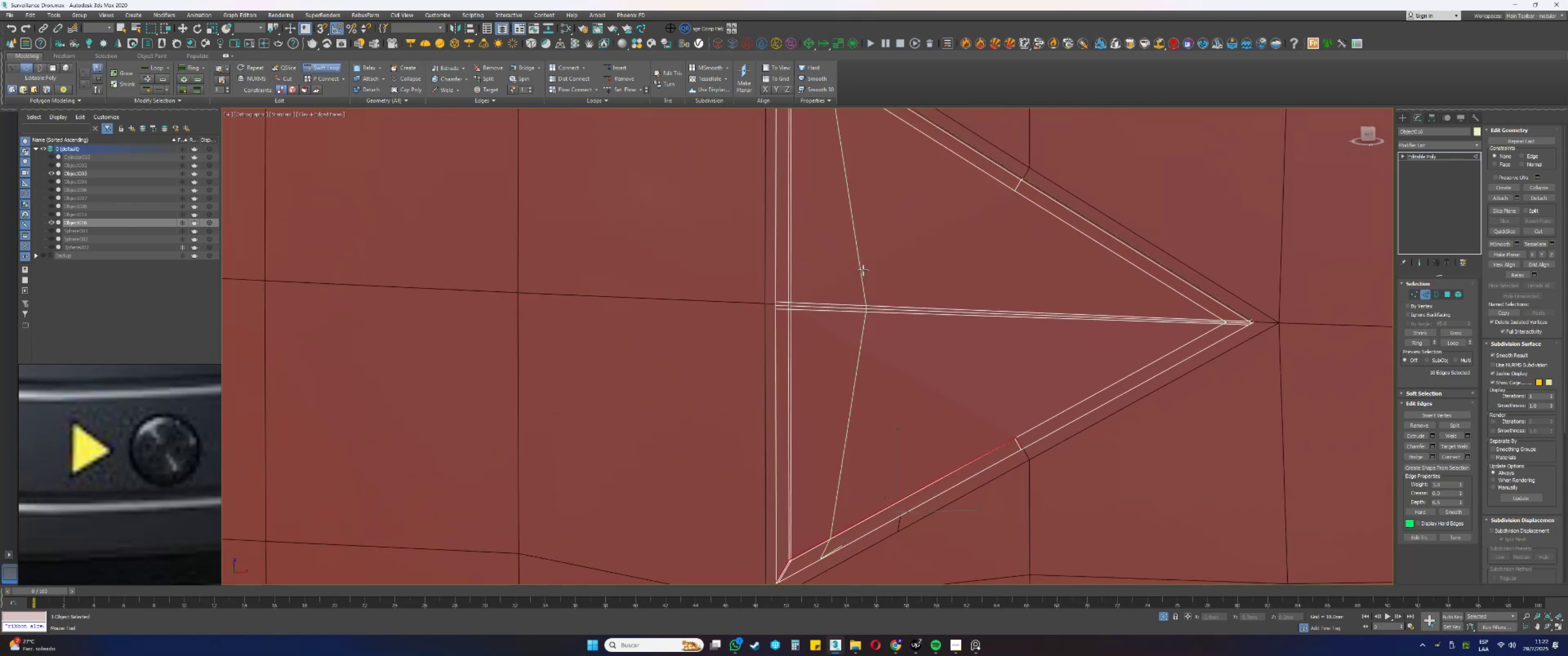 
scroll: coordinate [830, 288], scroll_direction: up, amount: 5.0
 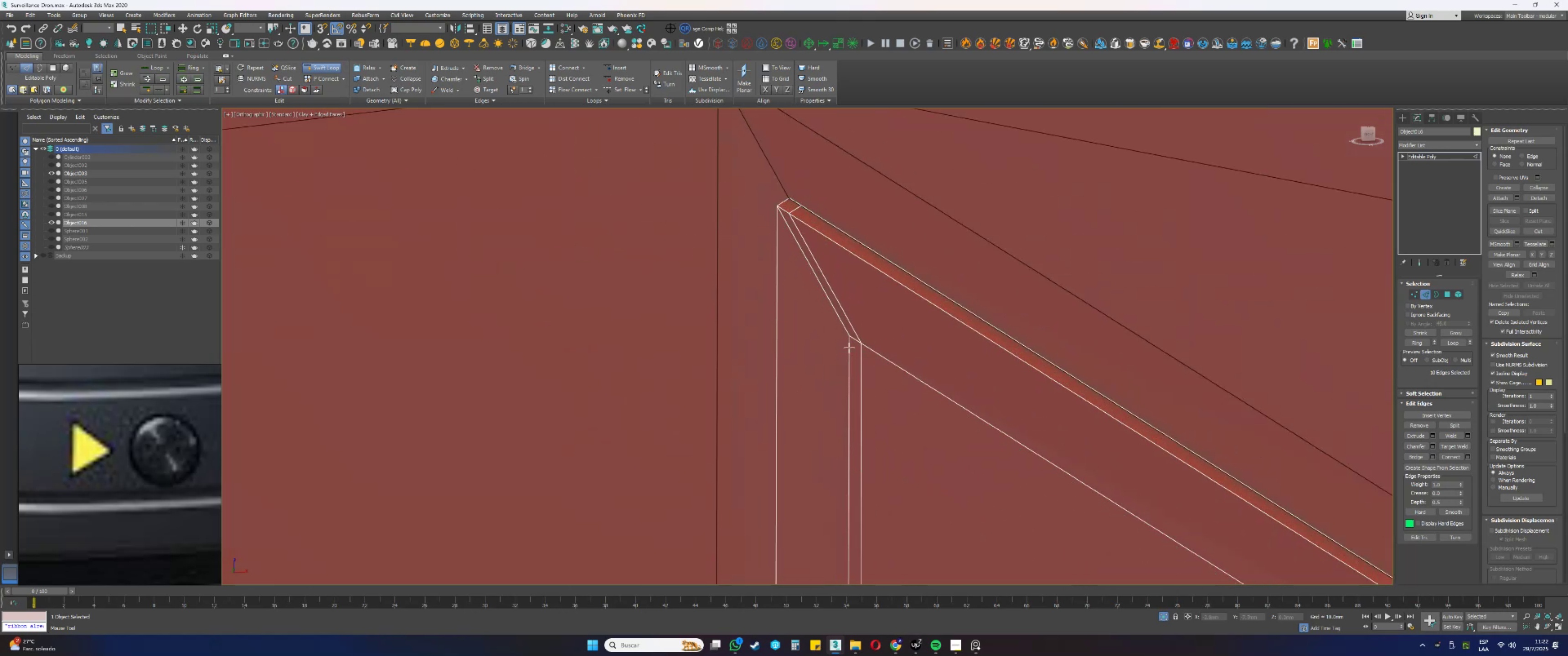 
left_click([850, 349])
 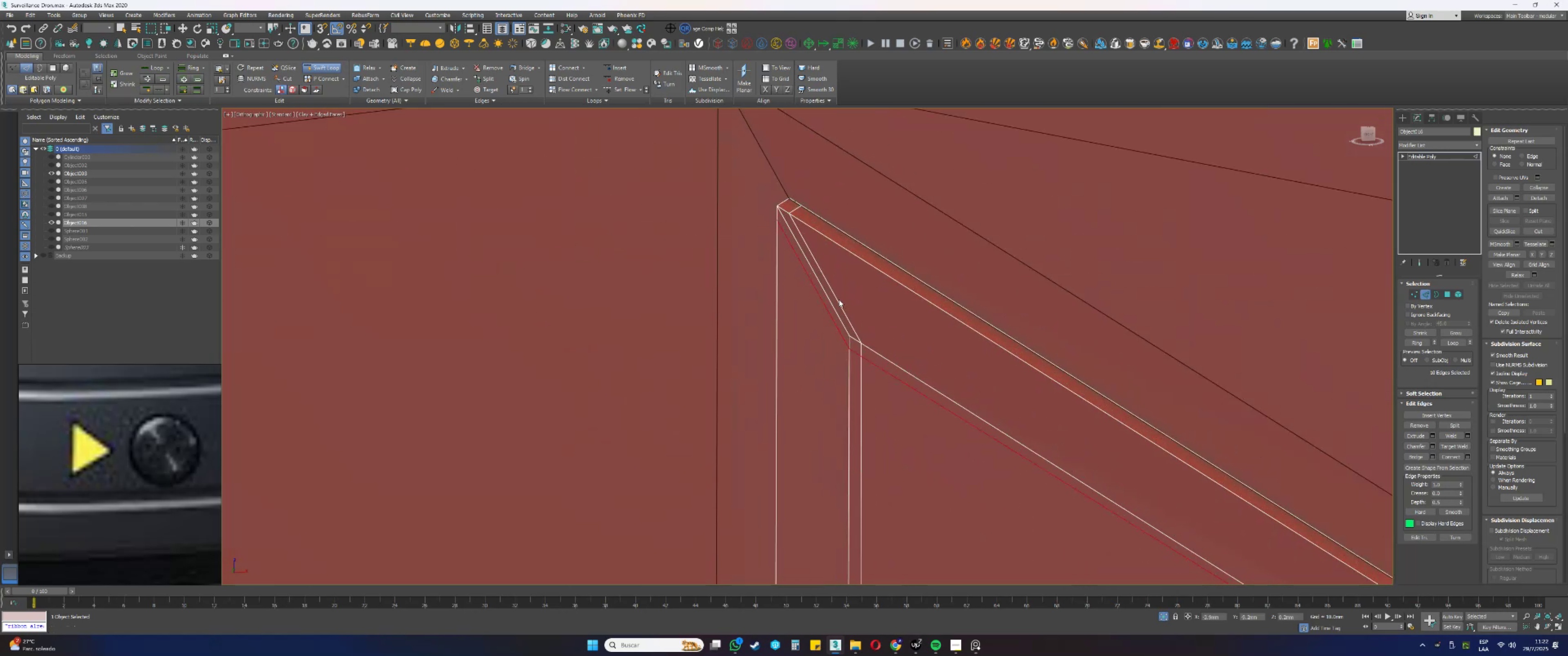 
scroll: coordinate [908, 291], scroll_direction: down, amount: 9.0
 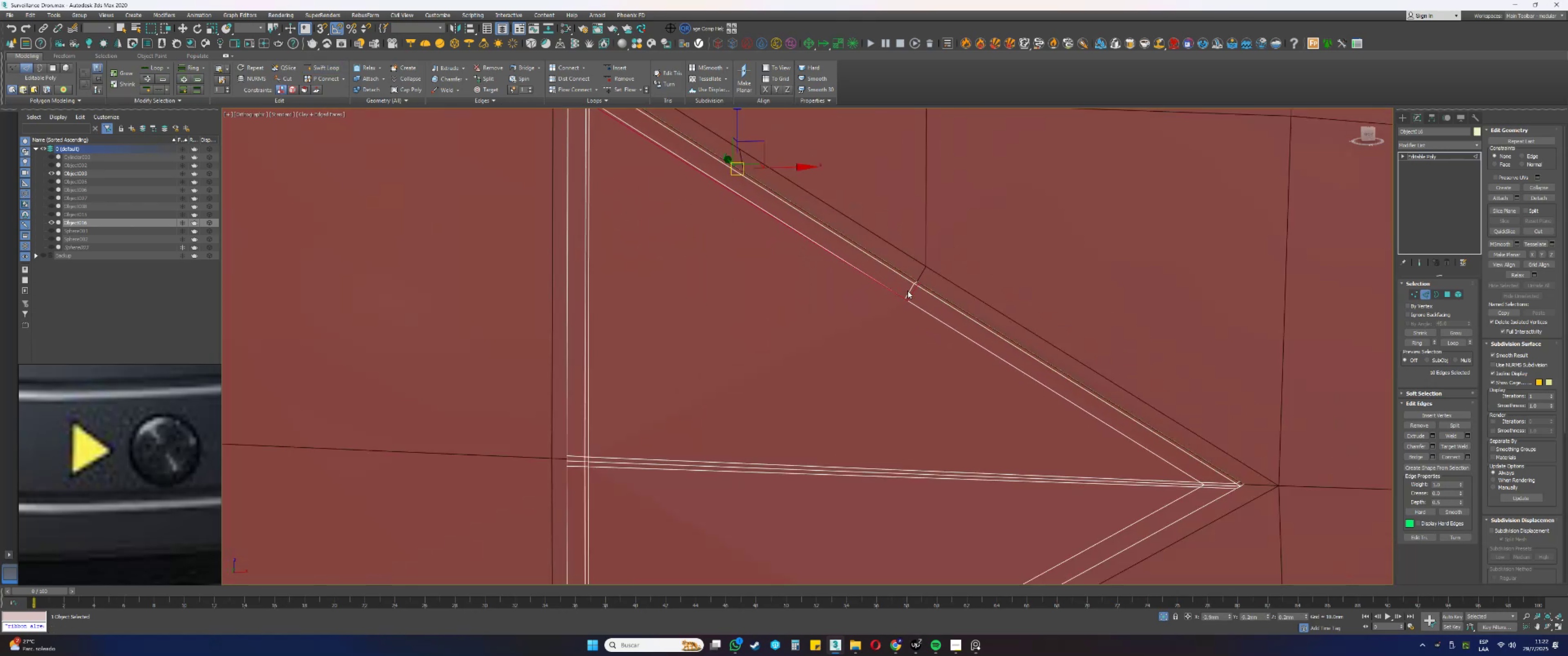 
key(2)
 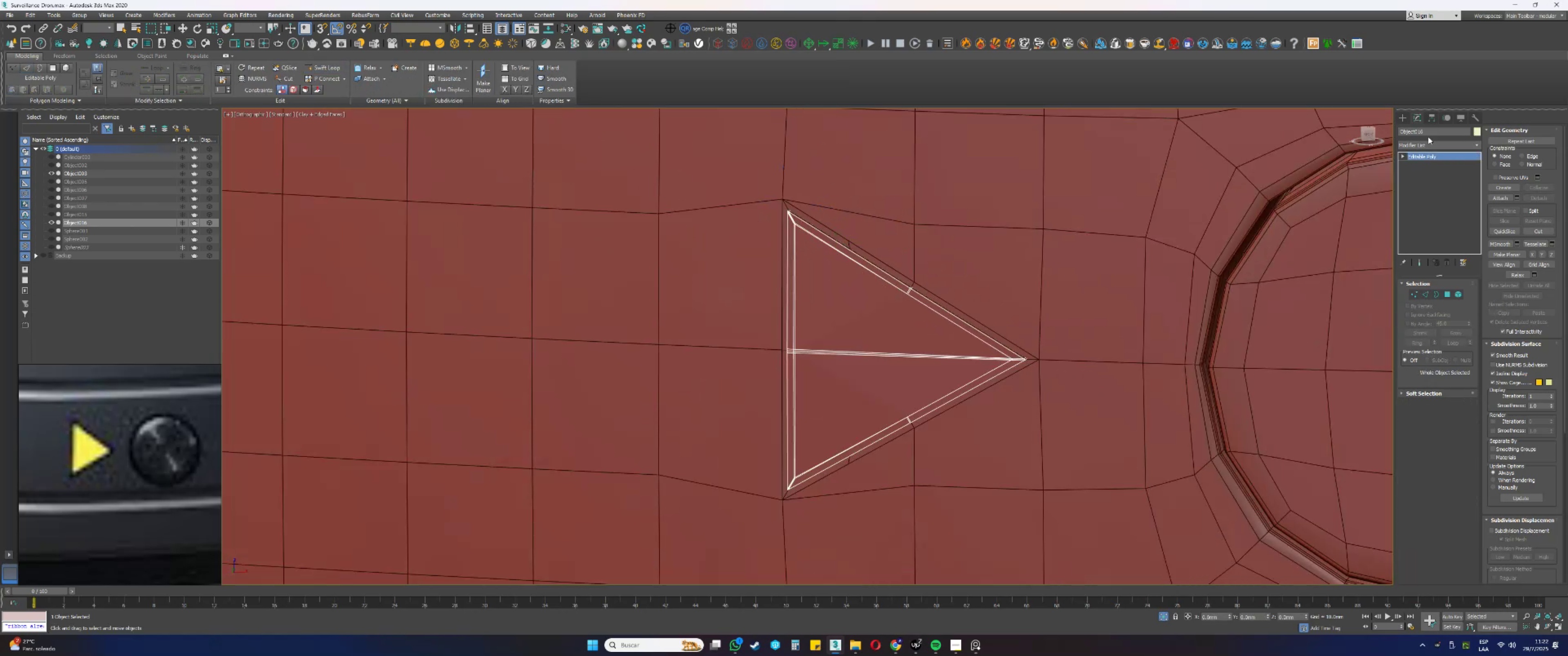 
left_click([1426, 142])
 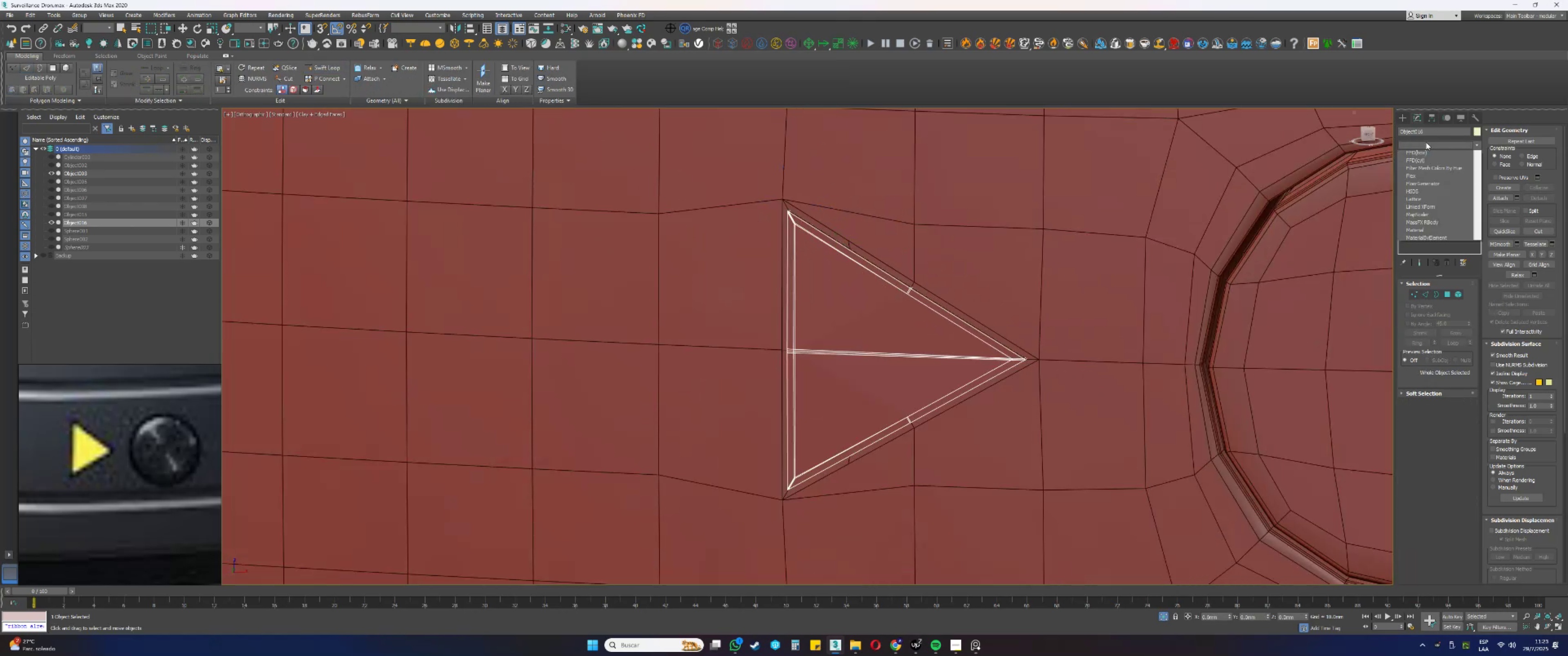 
key(T)
 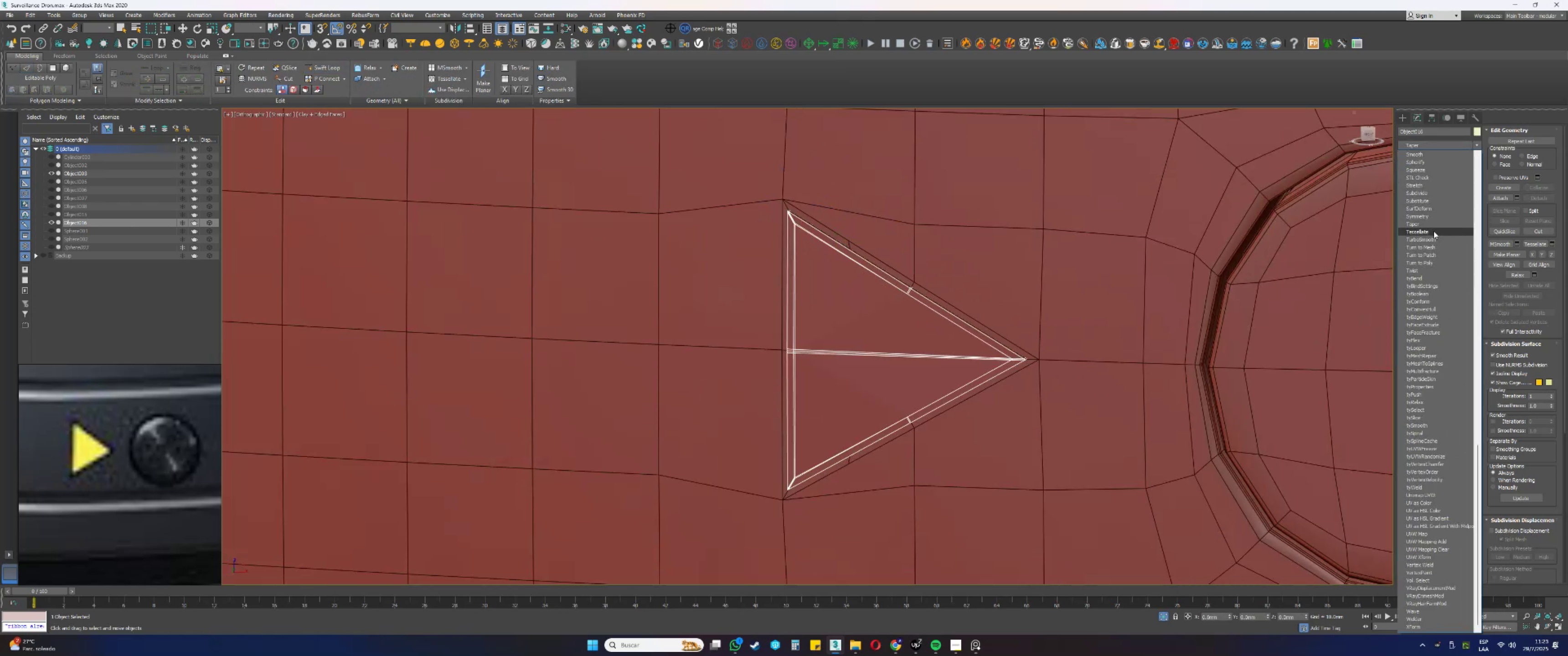 
left_click([1423, 237])
 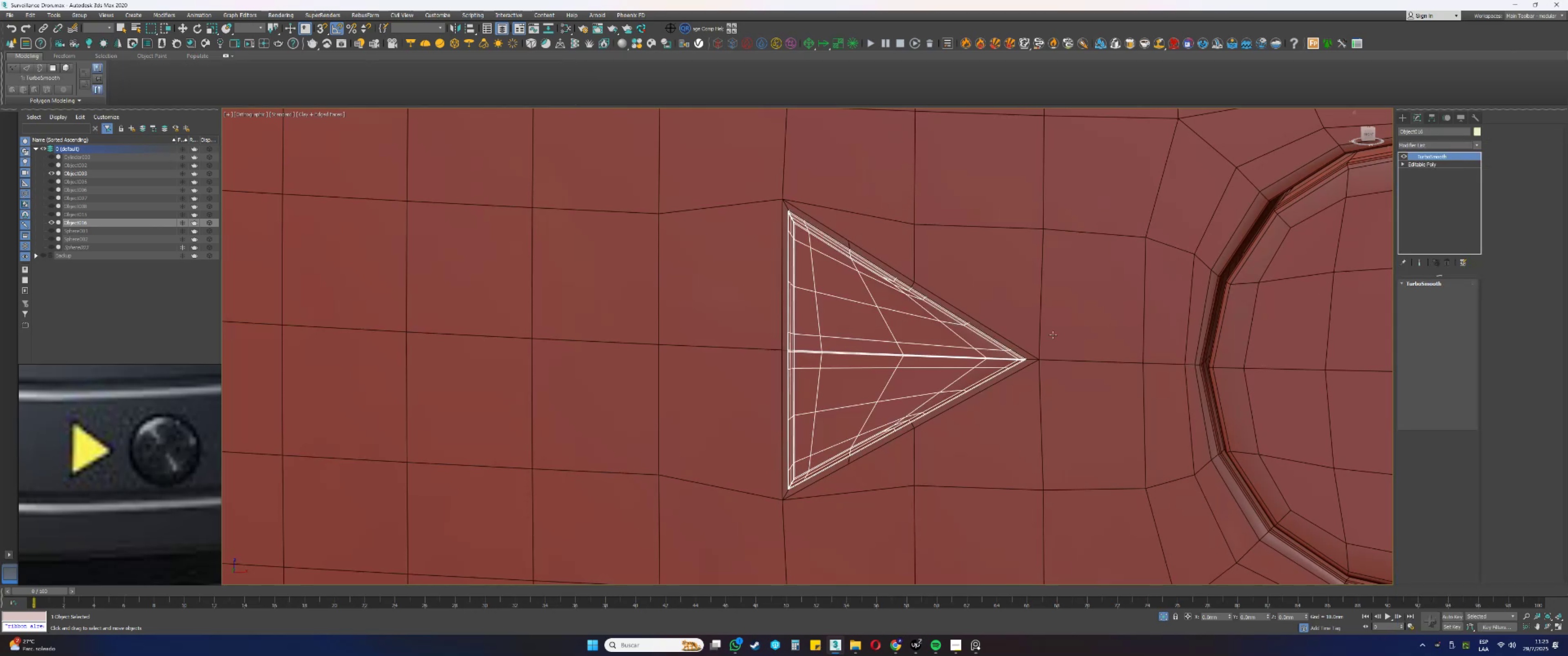 
key(F3)
 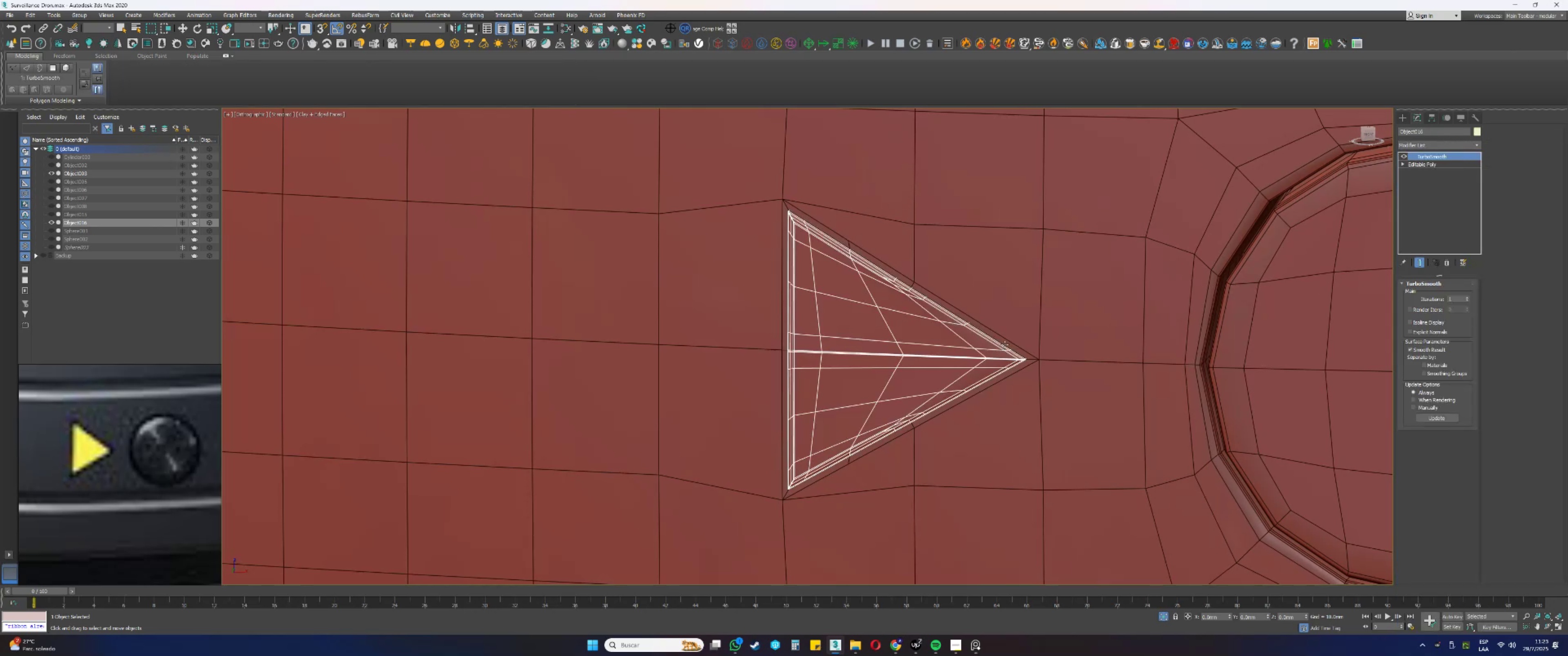 
key(F3)
 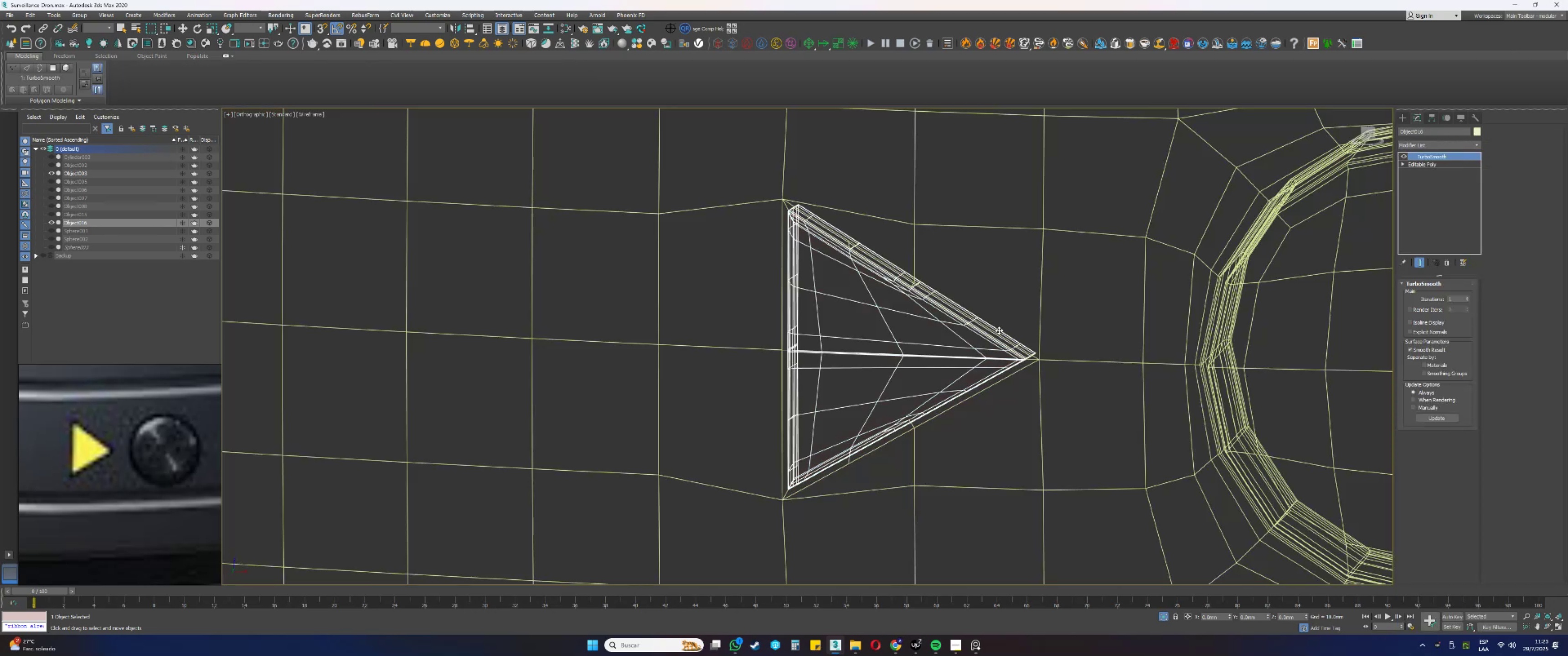 
key(F4)
 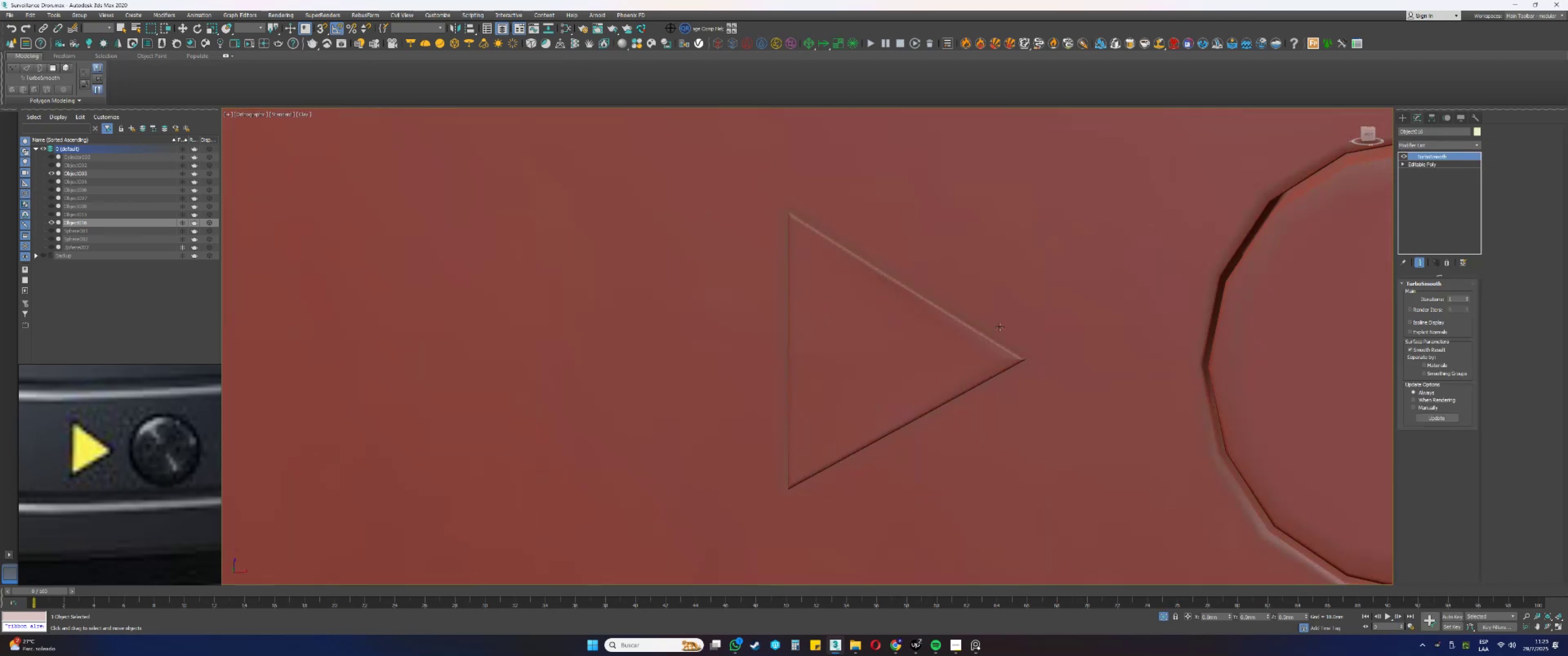 
hold_key(key=AltLeft, duration=0.51)
 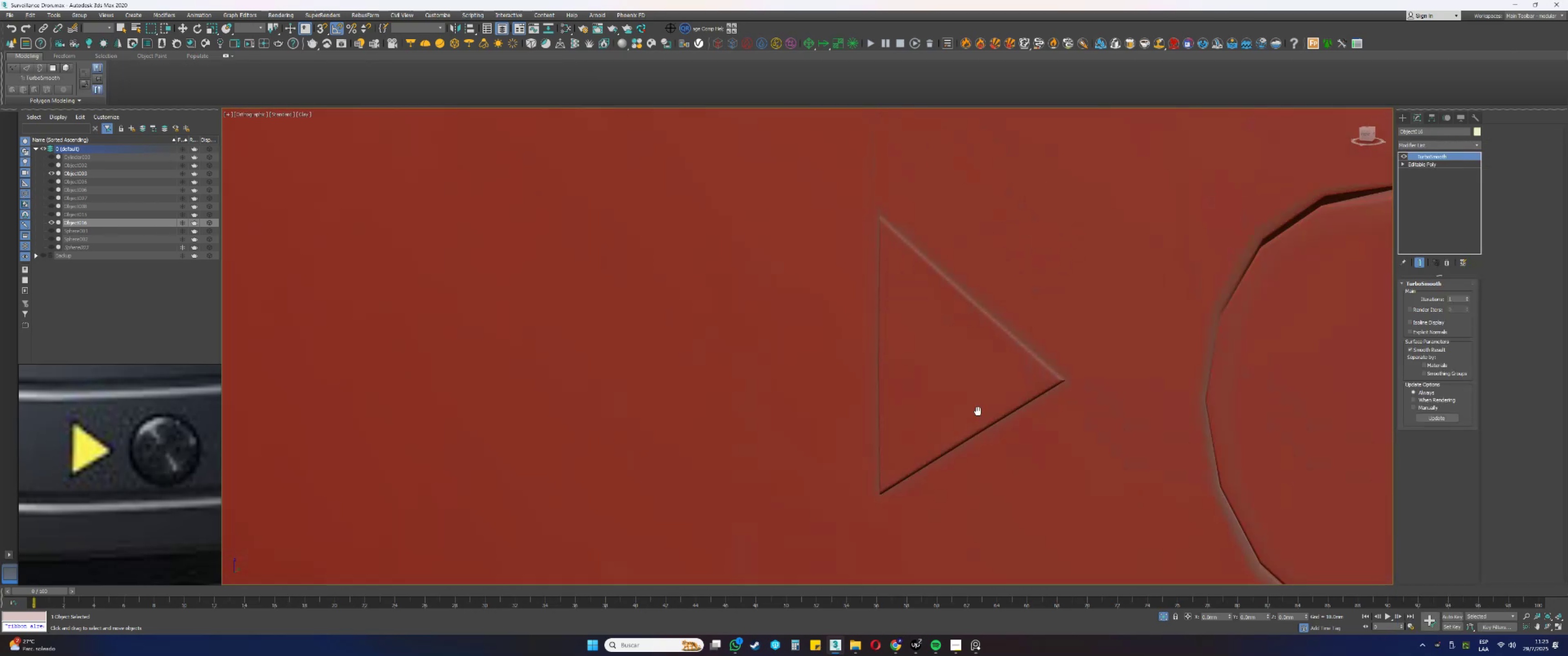 
scroll: coordinate [959, 413], scroll_direction: down, amount: 7.0
 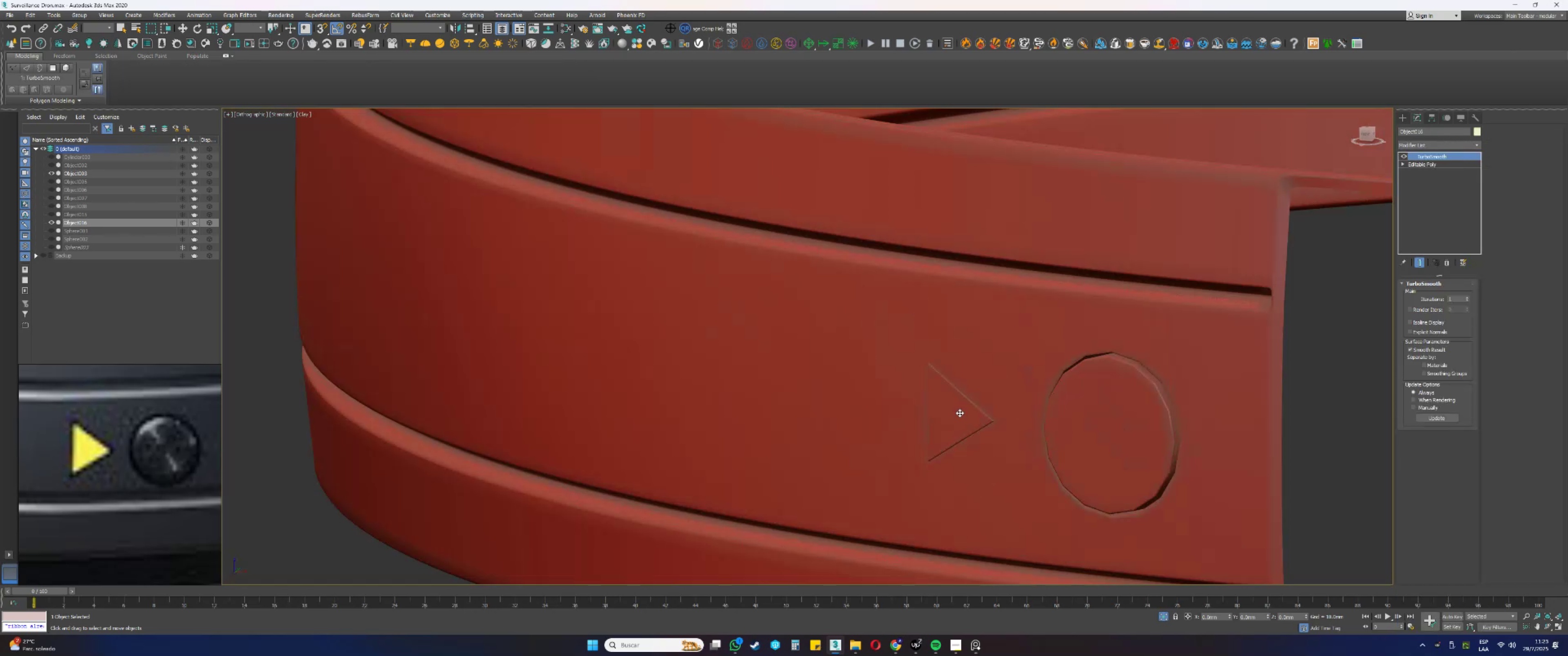 
hold_key(key=AltLeft, duration=0.35)
 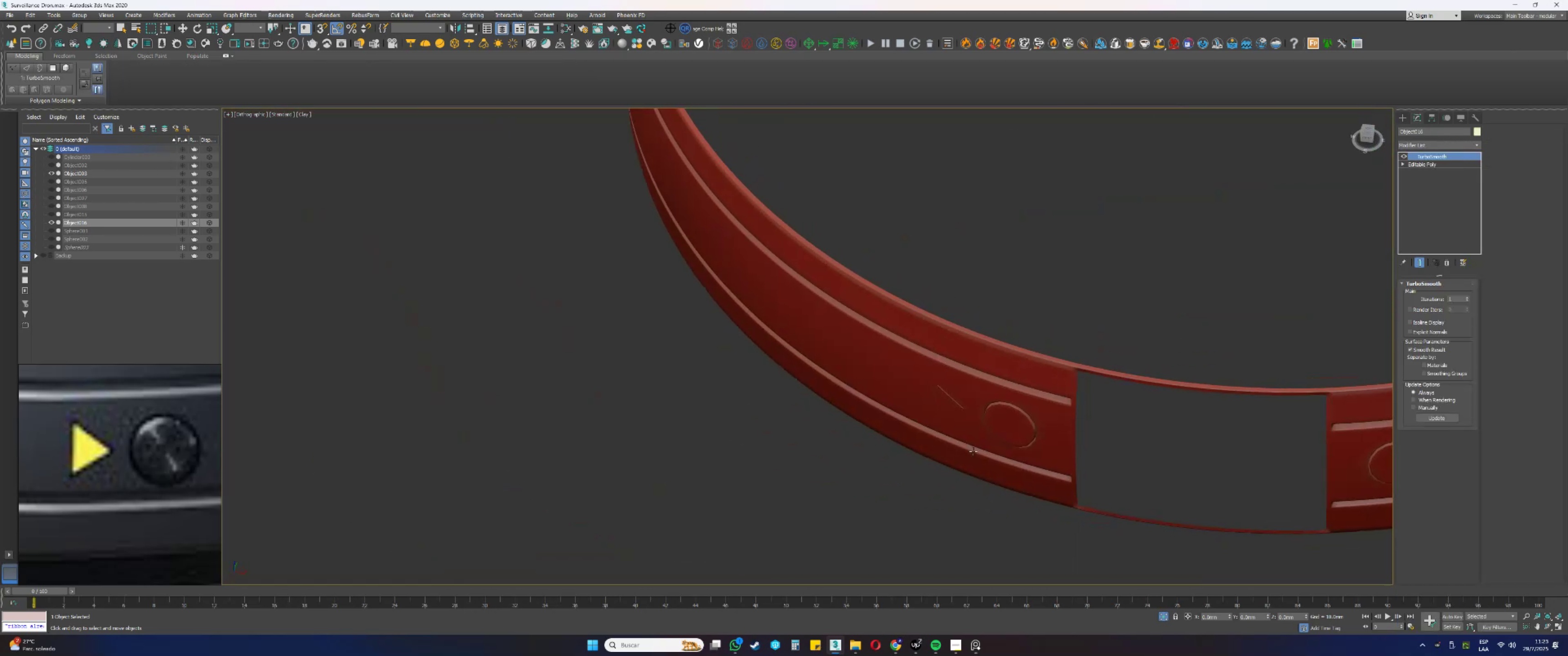 
scroll: coordinate [959, 412], scroll_direction: up, amount: 6.0
 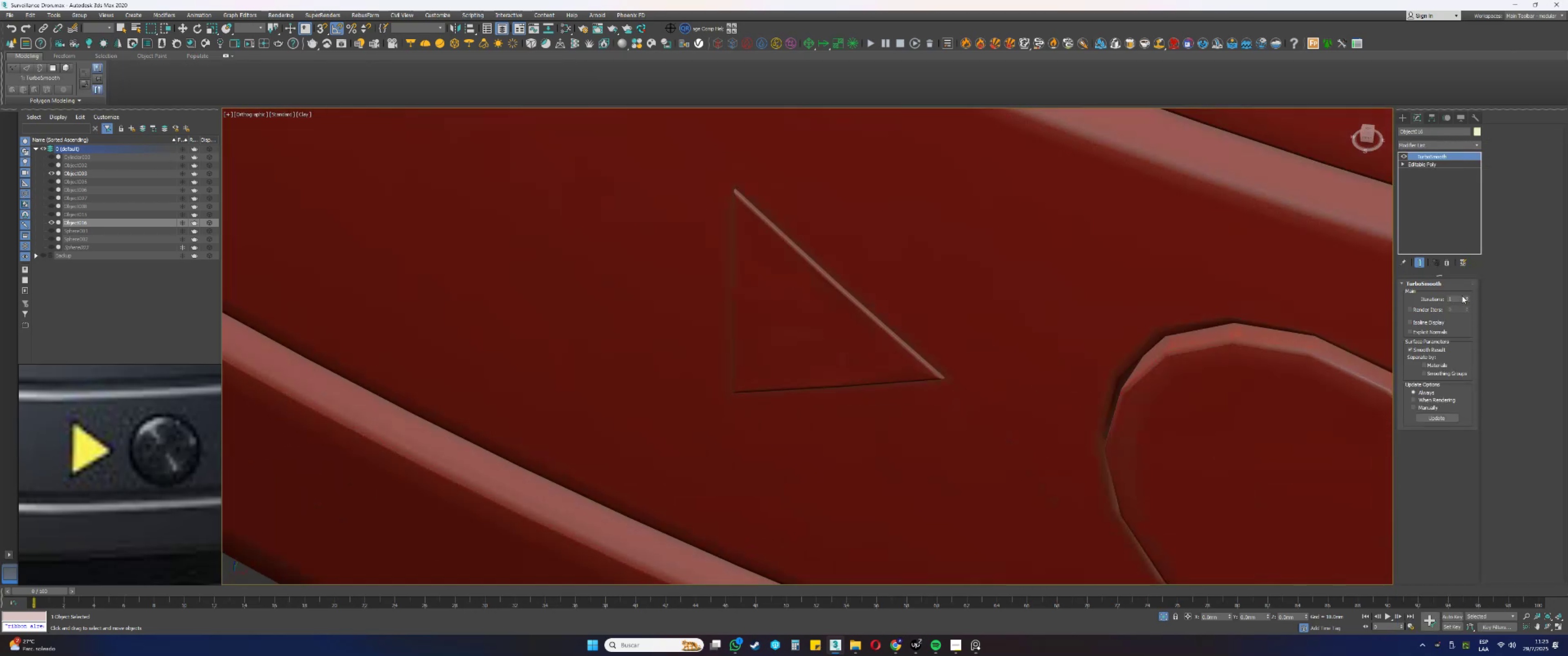 
left_click([1469, 297])
 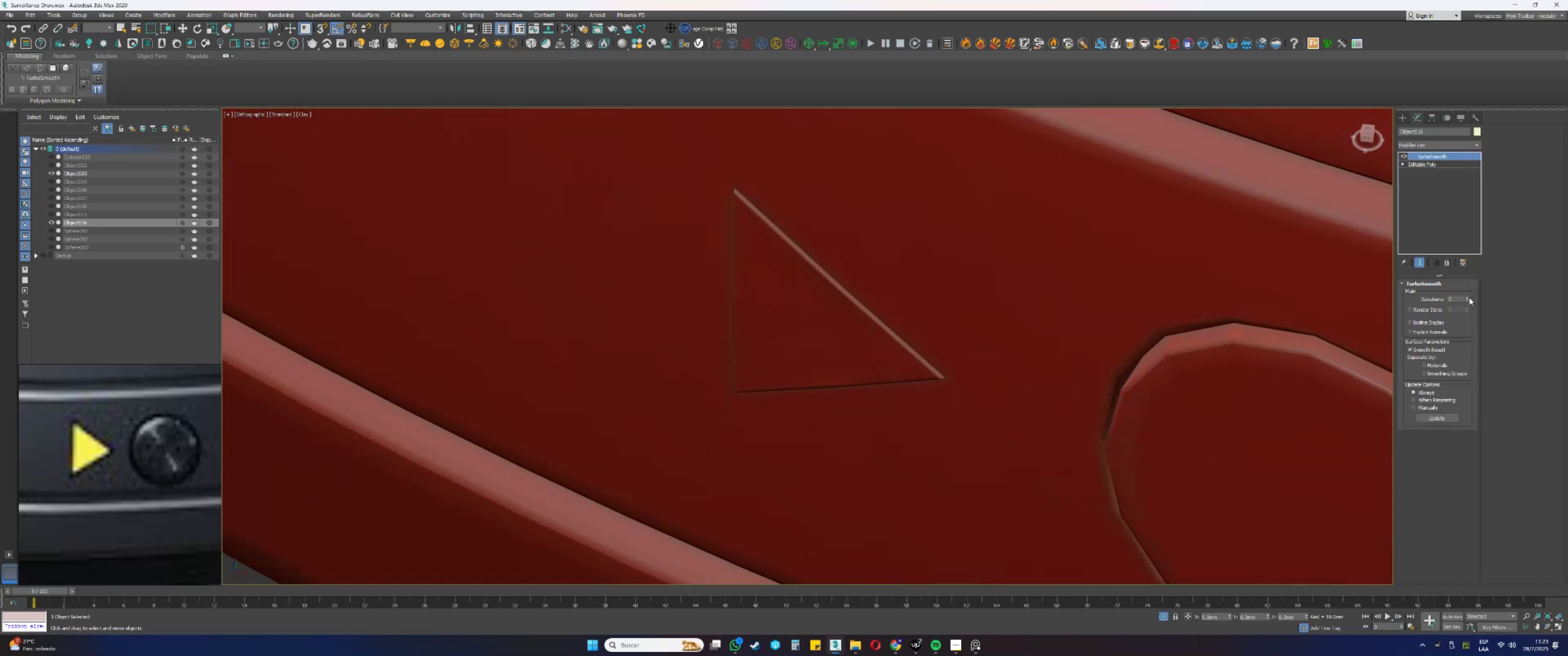 
key(F4)
 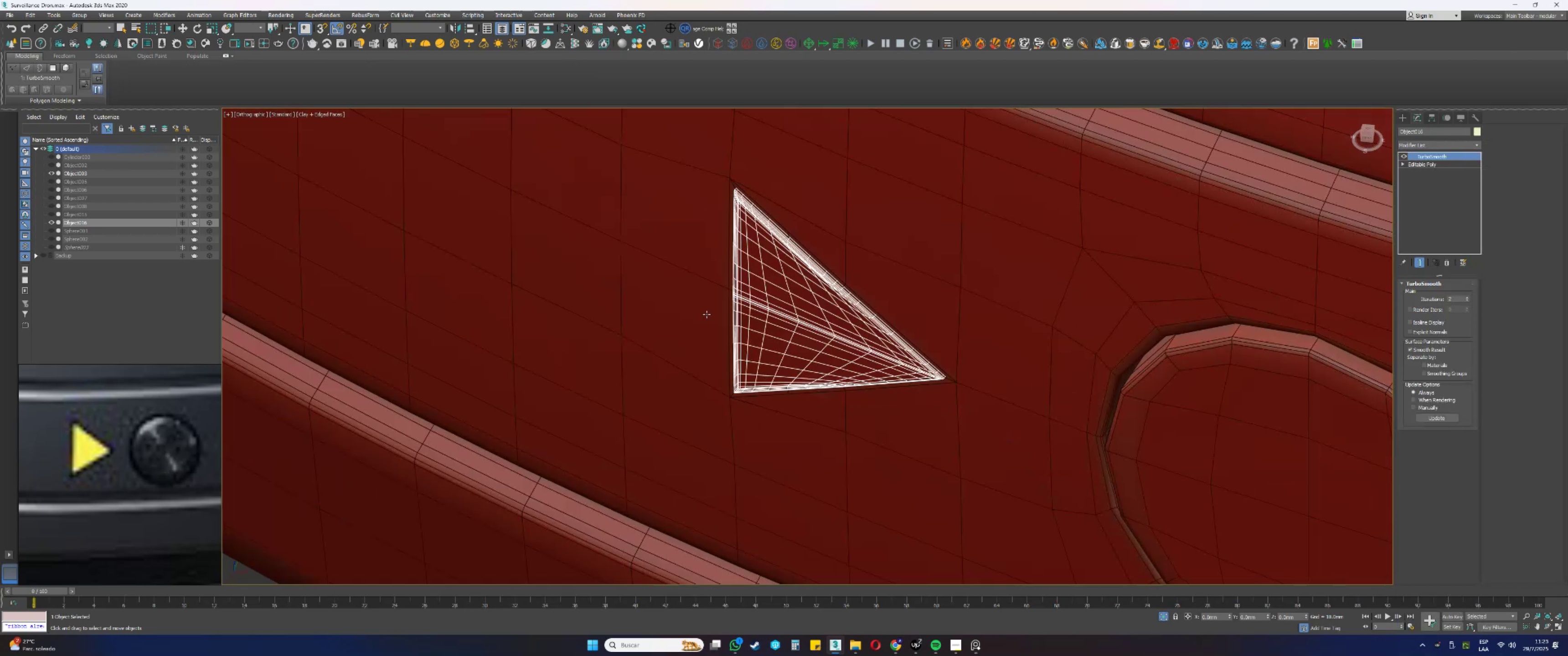 
scroll: coordinate [733, 298], scroll_direction: up, amount: 2.0
 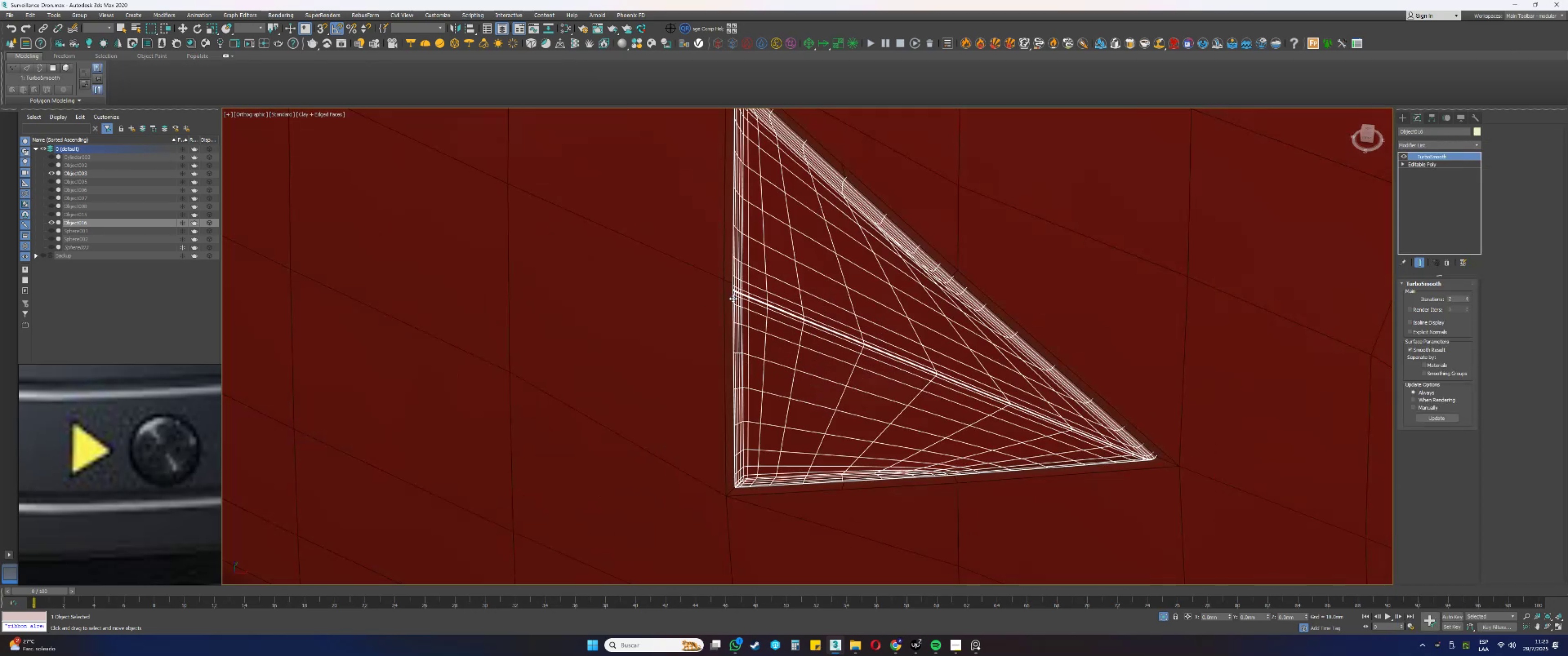 
key(F4)
 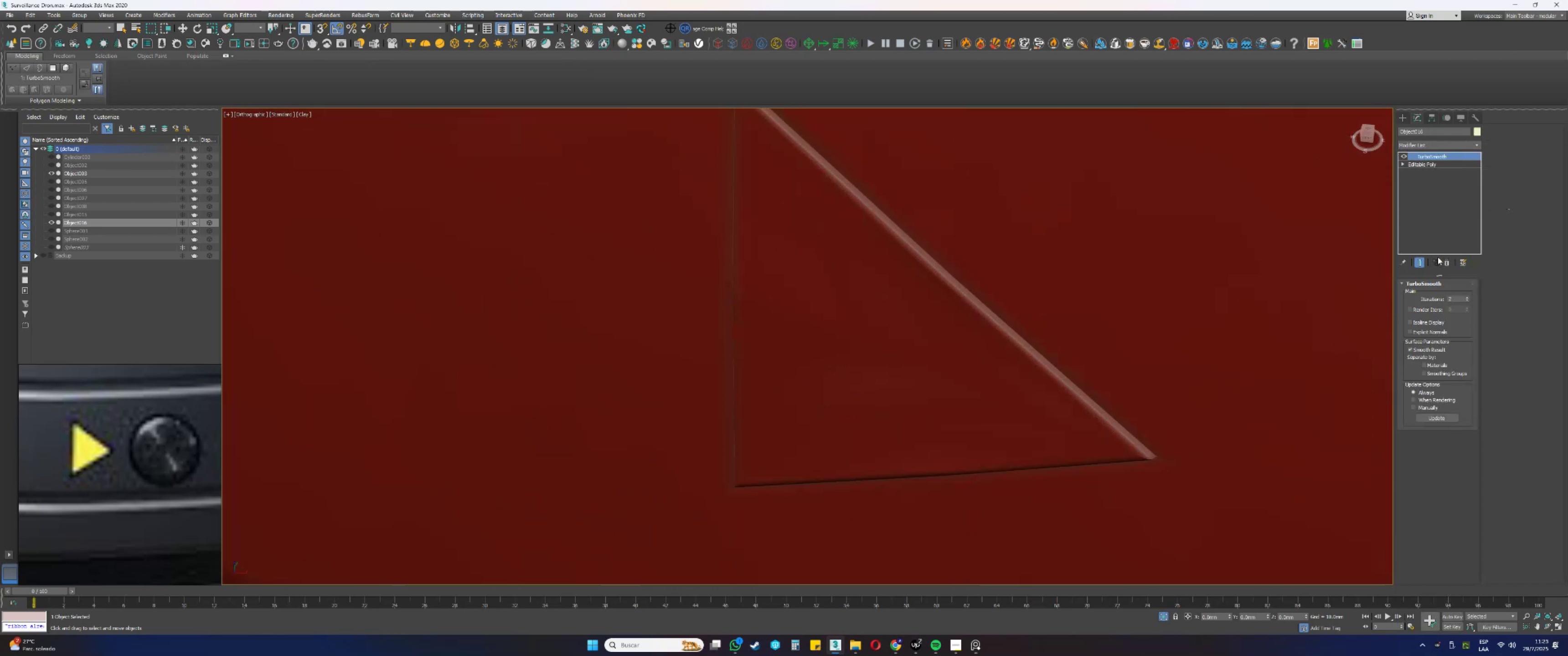 
left_click([1419, 164])
 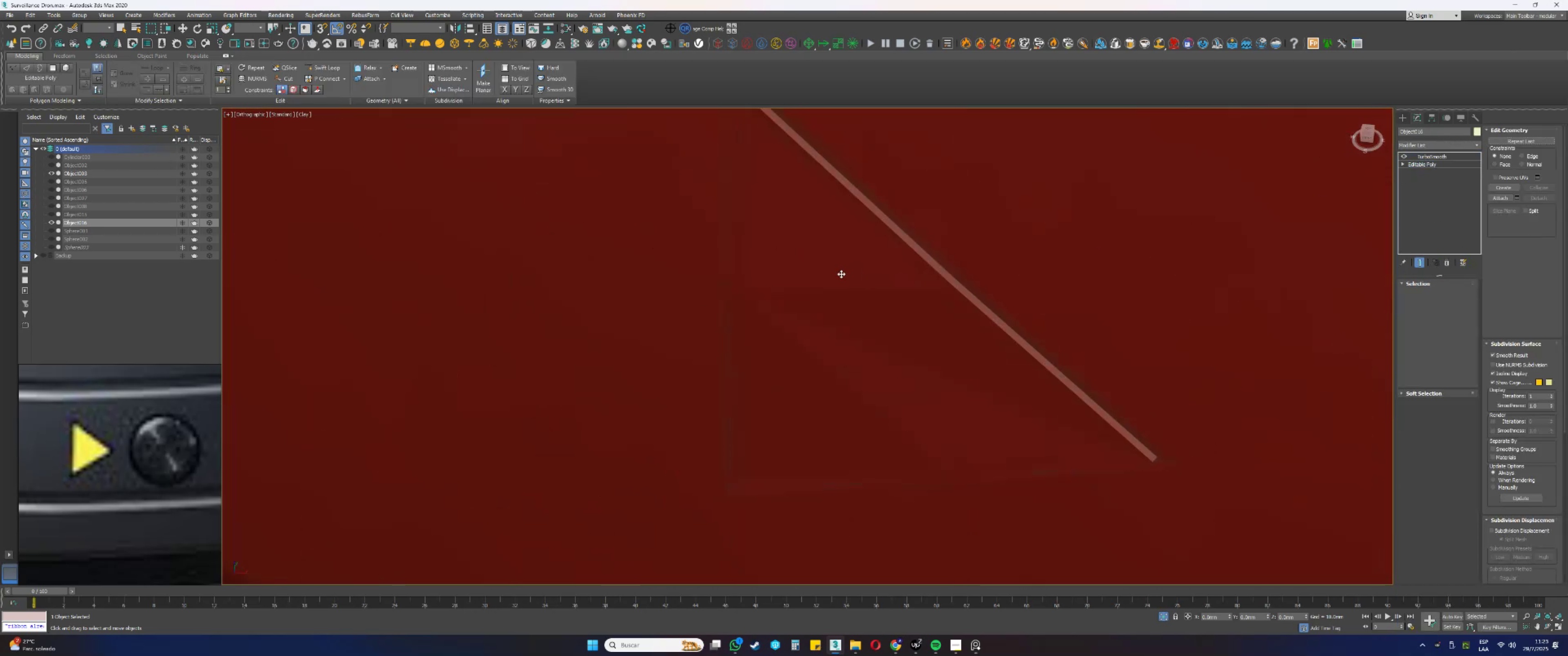 
key(1)
 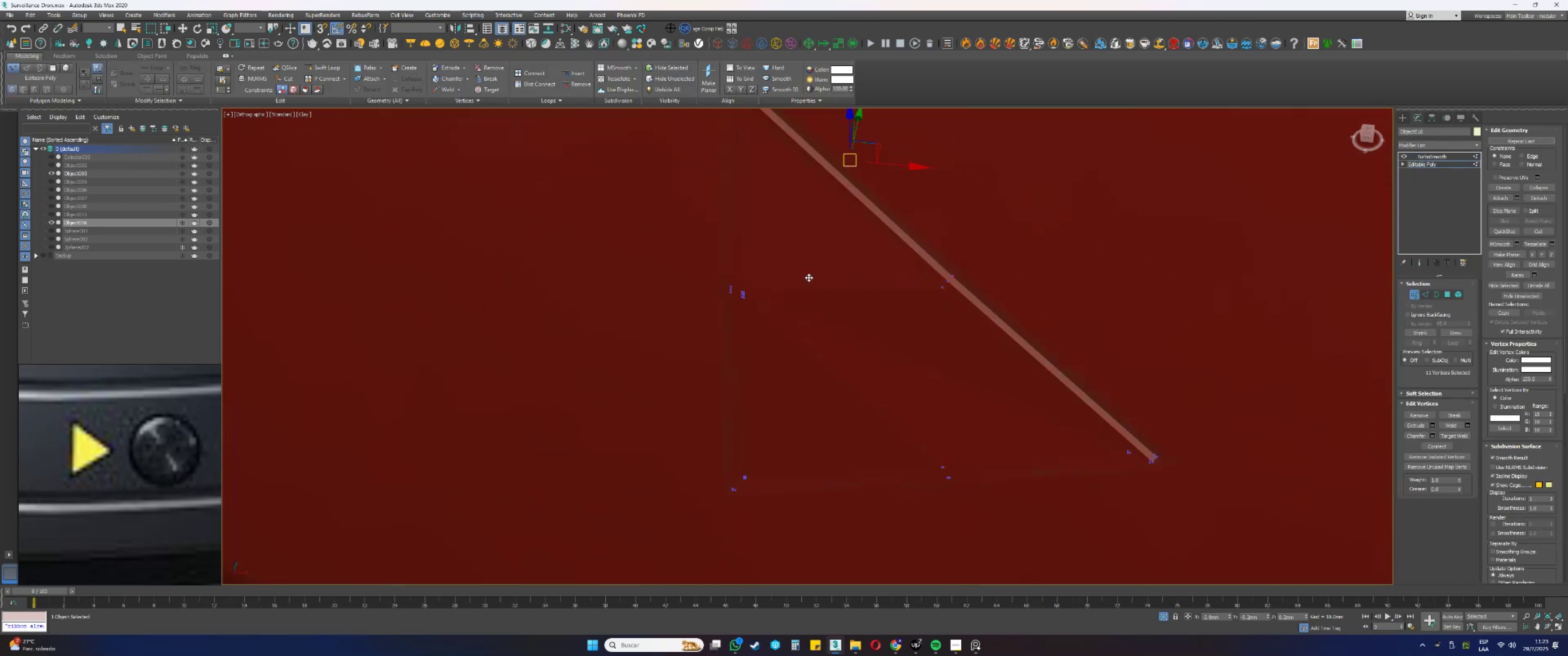 
key(F4)
 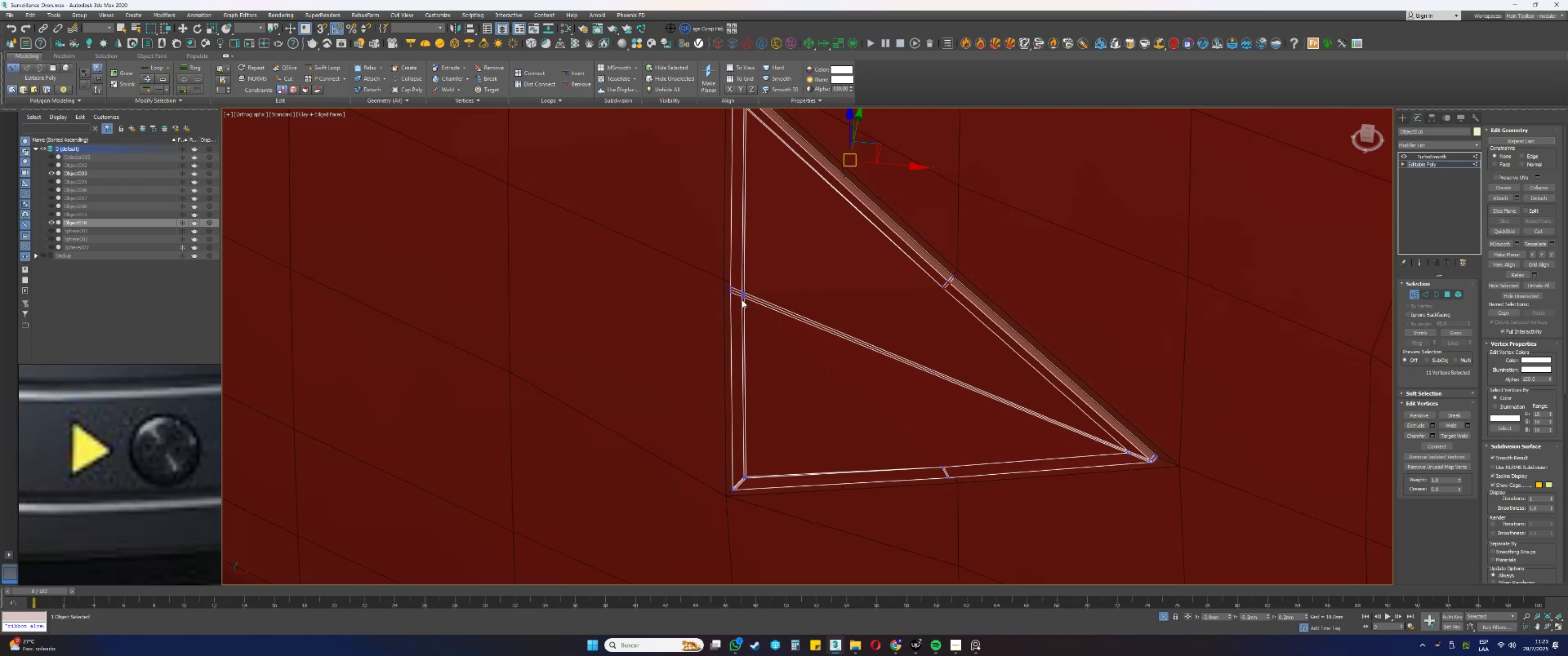 
left_click([743, 298])
 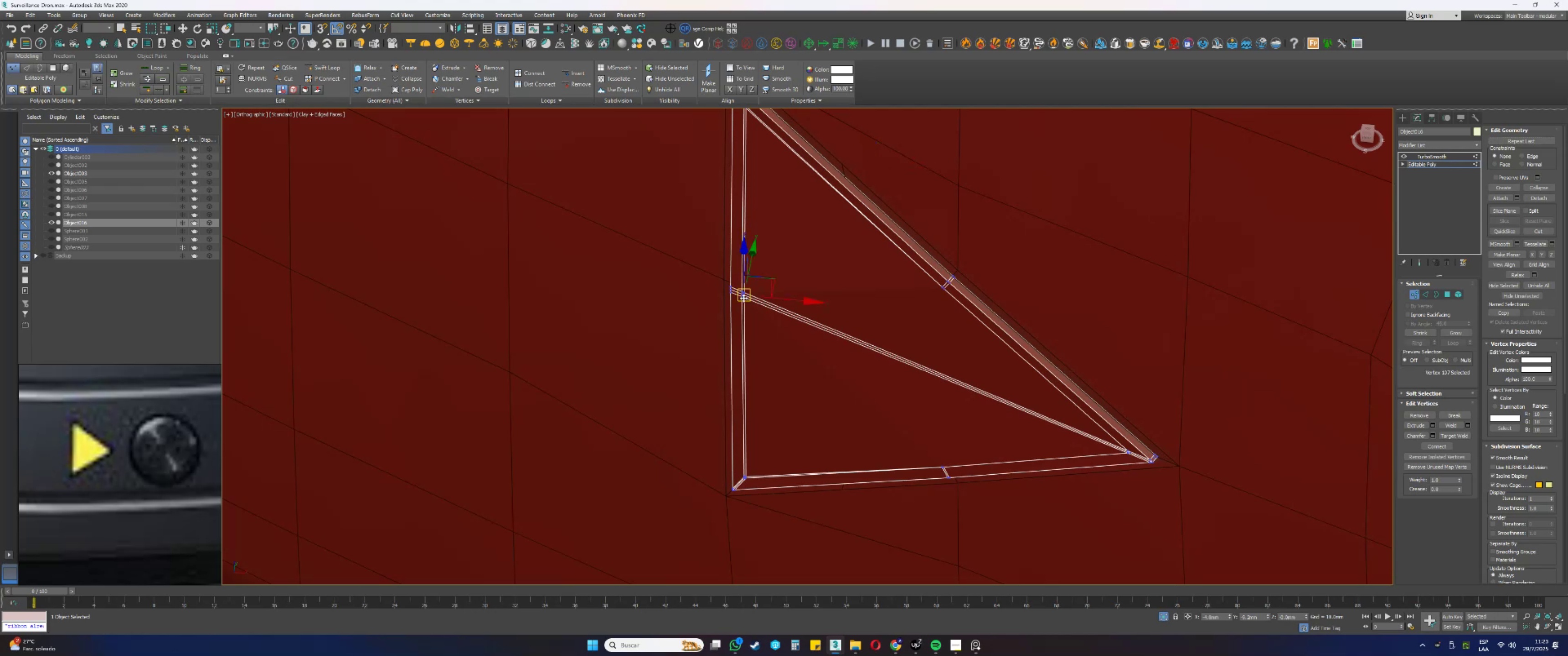 
hold_key(key=AltLeft, duration=0.49)
 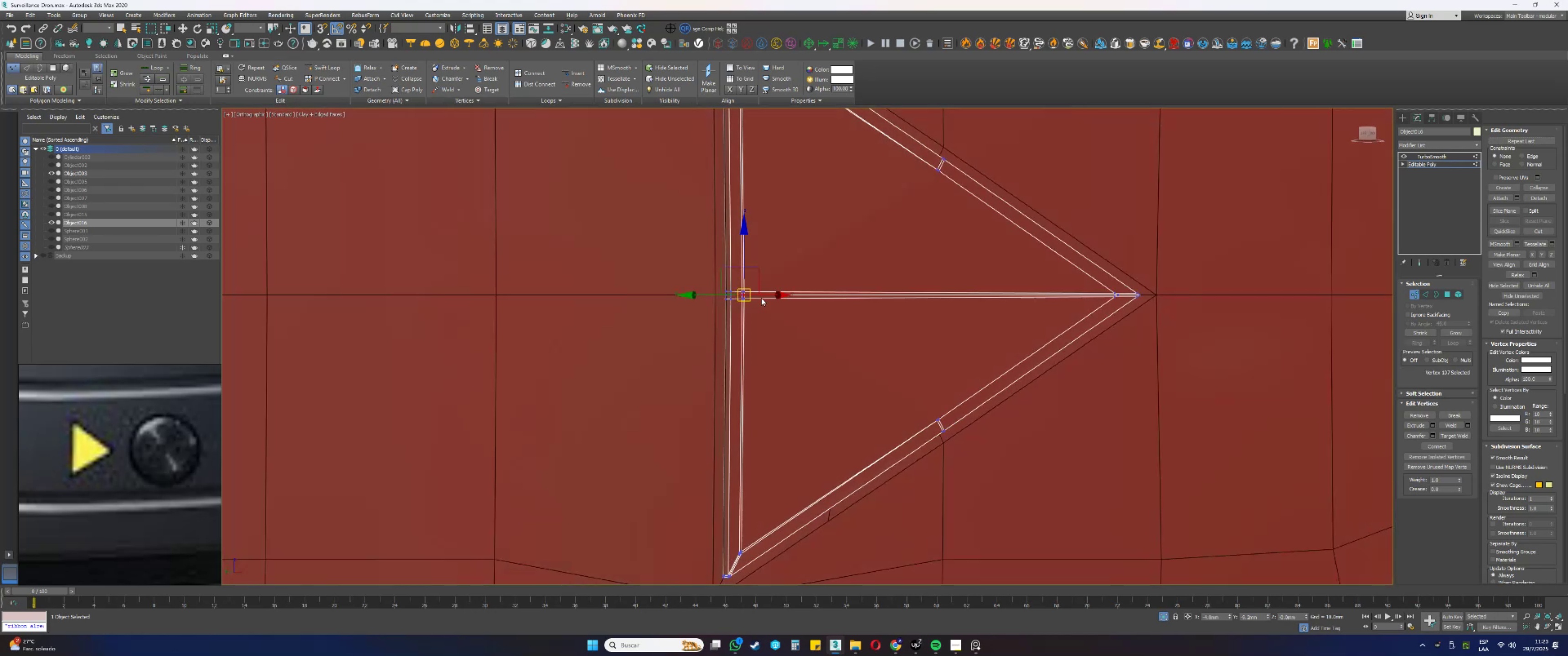 
scroll: coordinate [725, 299], scroll_direction: up, amount: 5.0
 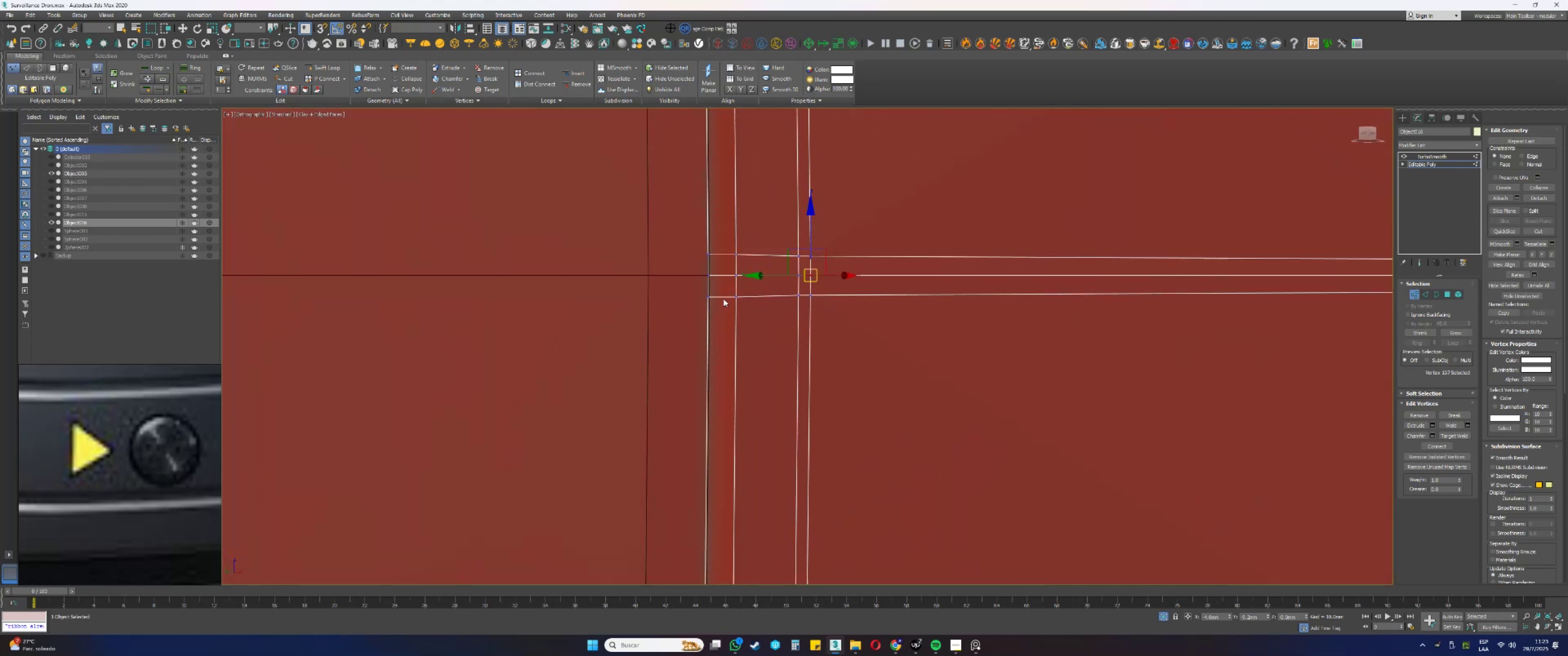 
type([F3][F3]ss)
 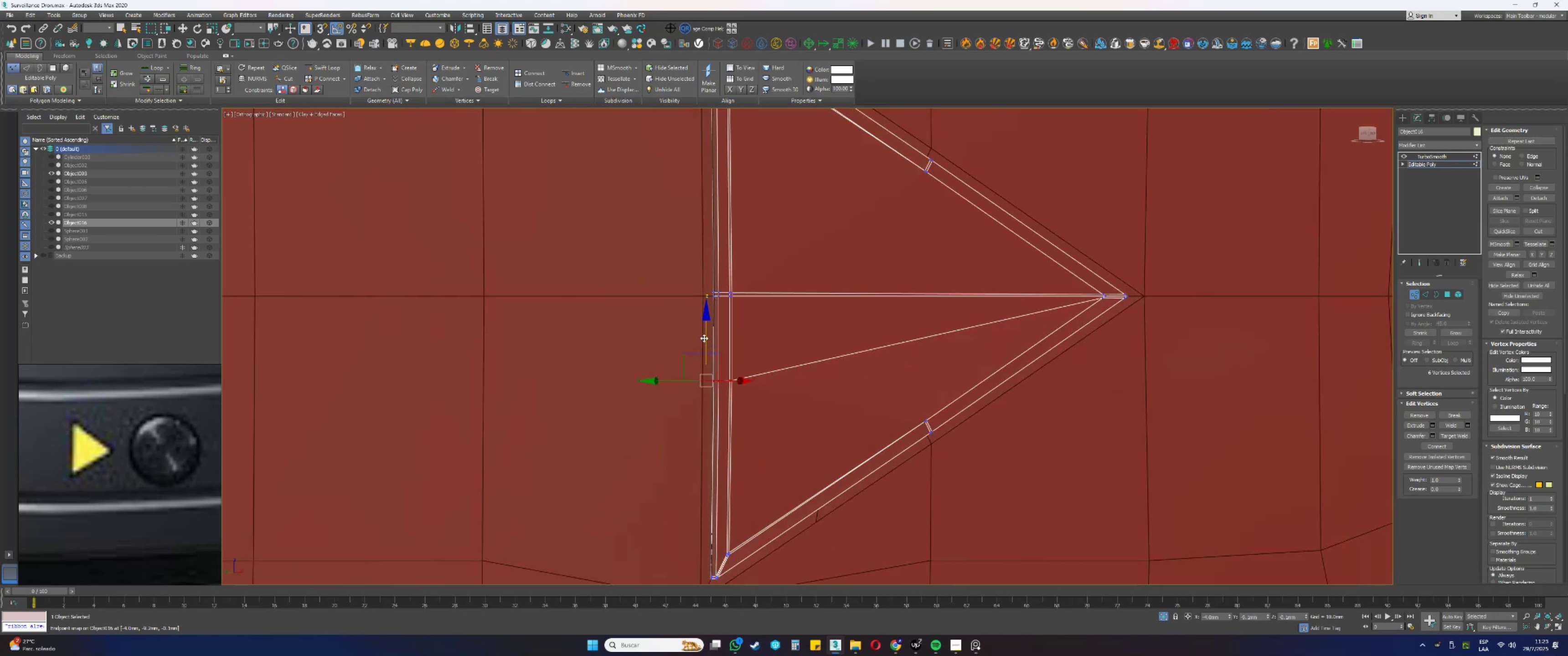 
left_click_drag(start_coordinate=[855, 338], to_coordinate=[670, 289])
 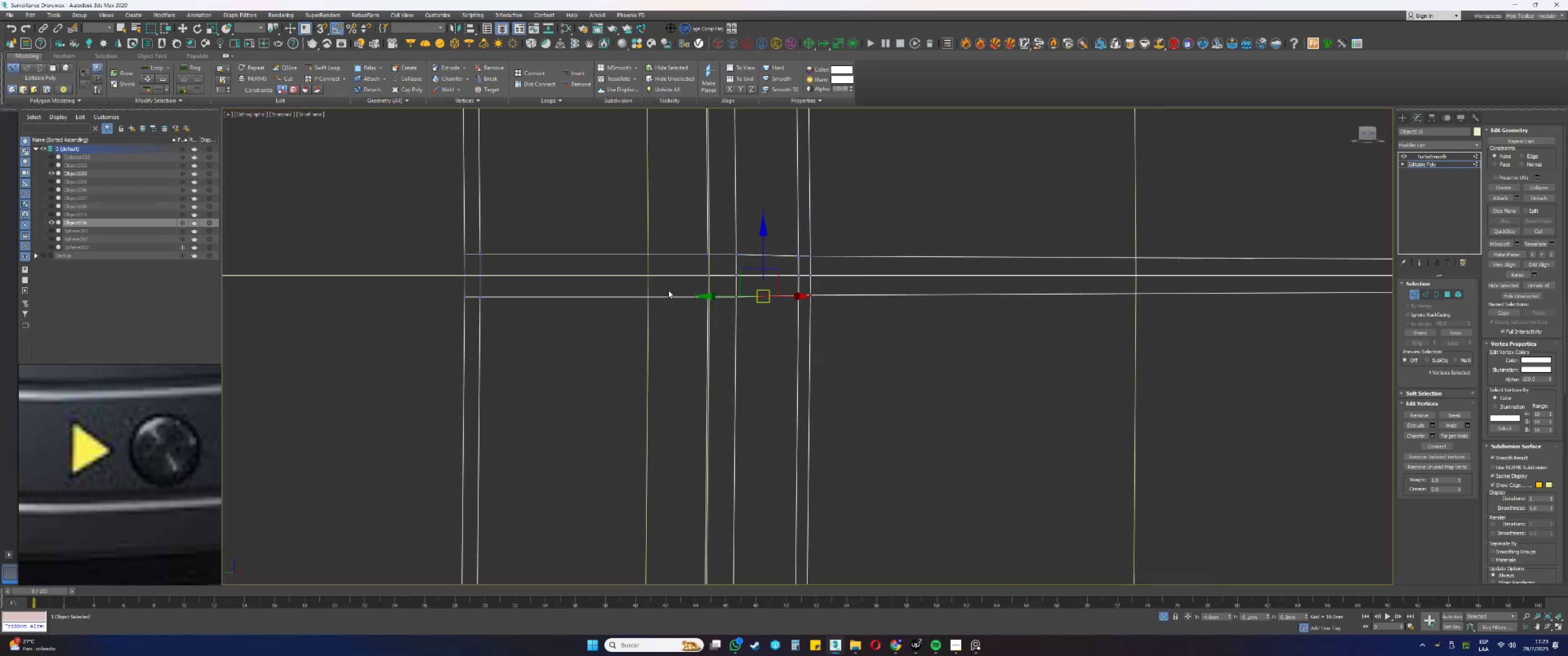 
hold_key(key=ControlLeft, duration=0.58)
left_click_drag(start_coordinate=[586, 338], to_coordinate=[454, 291])
 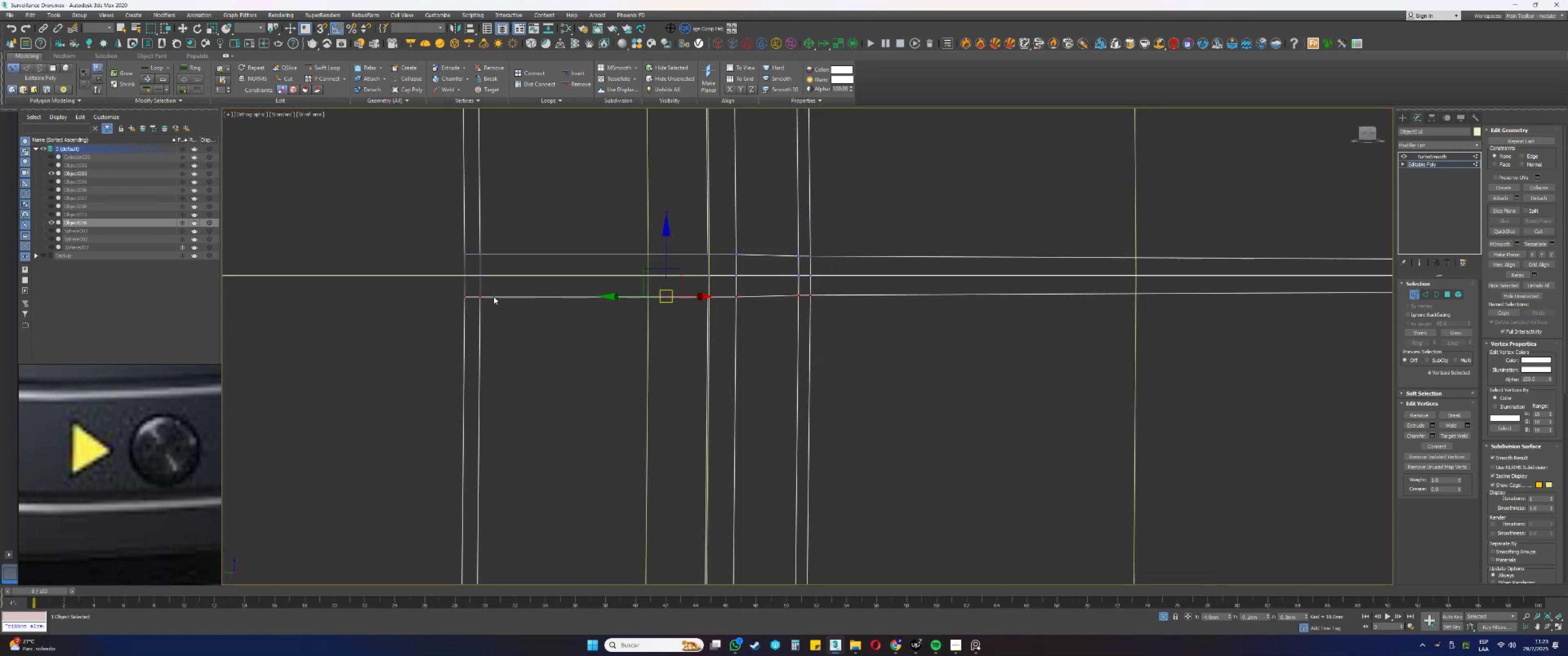 
scroll: coordinate [663, 302], scroll_direction: down, amount: 2.0
 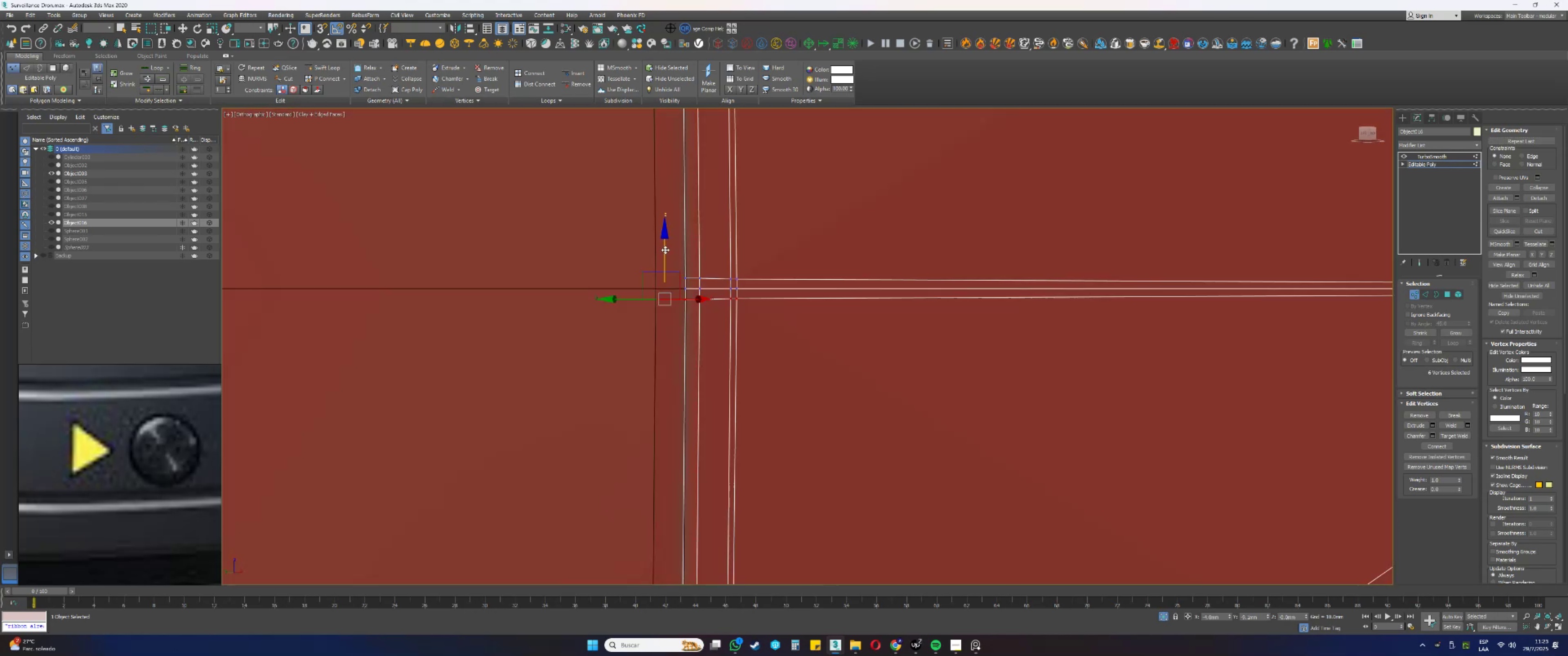 
left_click_drag(start_coordinate=[665, 247], to_coordinate=[653, 477])
 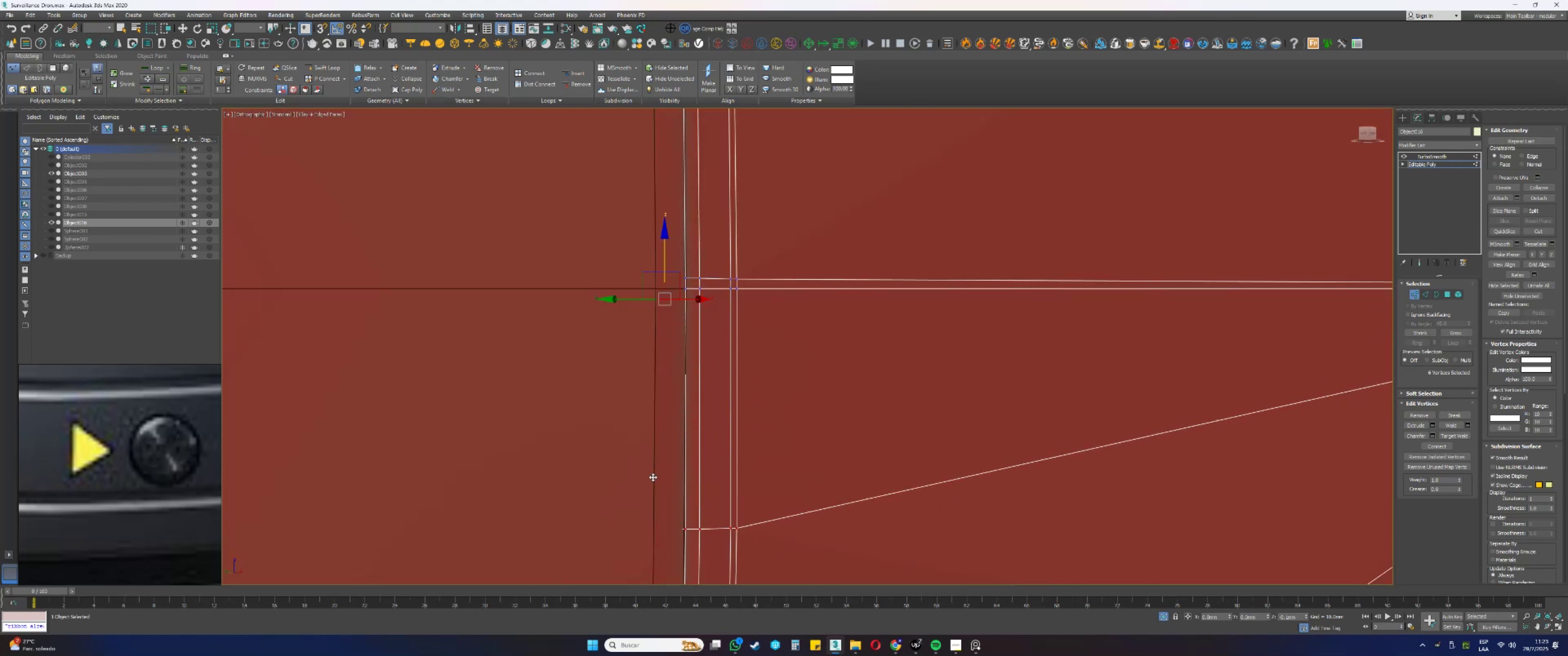 
scroll: coordinate [729, 300], scroll_direction: down, amount: 3.0
 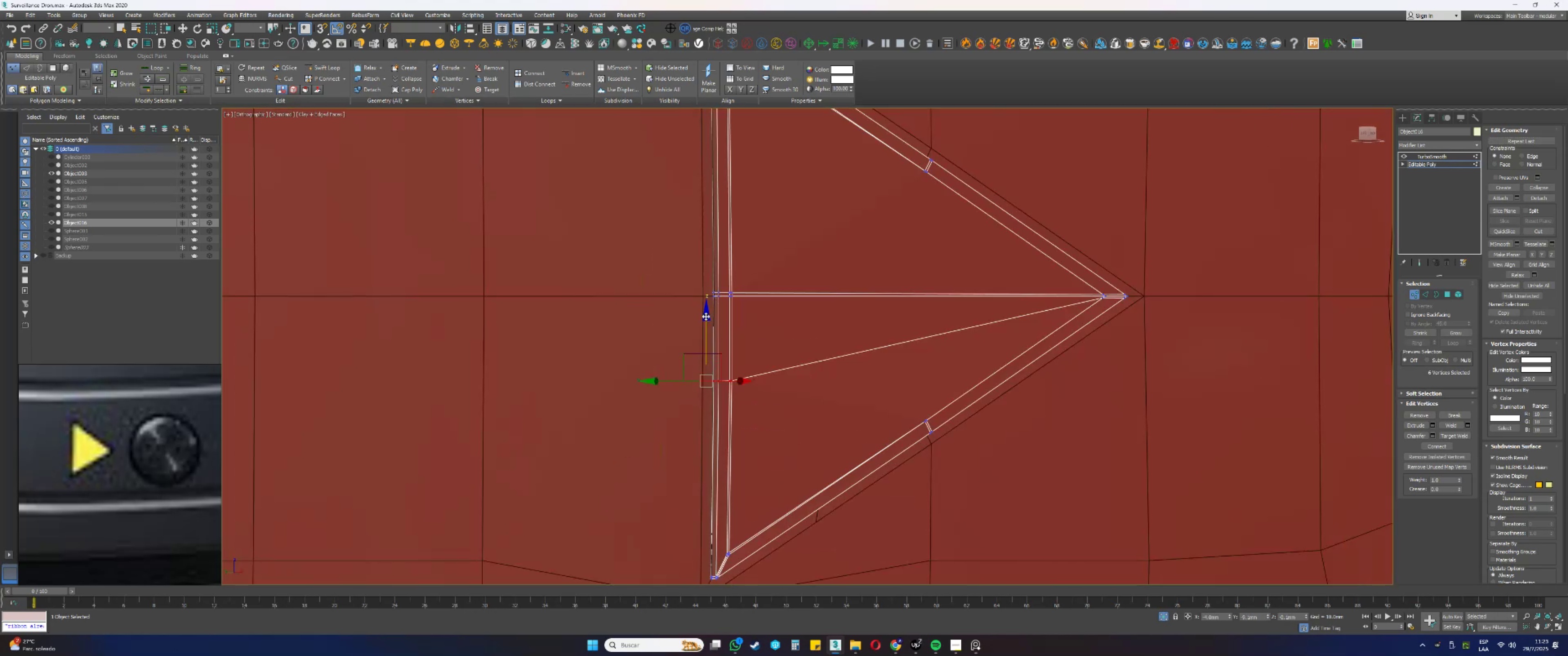 
left_click_drag(start_coordinate=[707, 328], to_coordinate=[736, 420])
 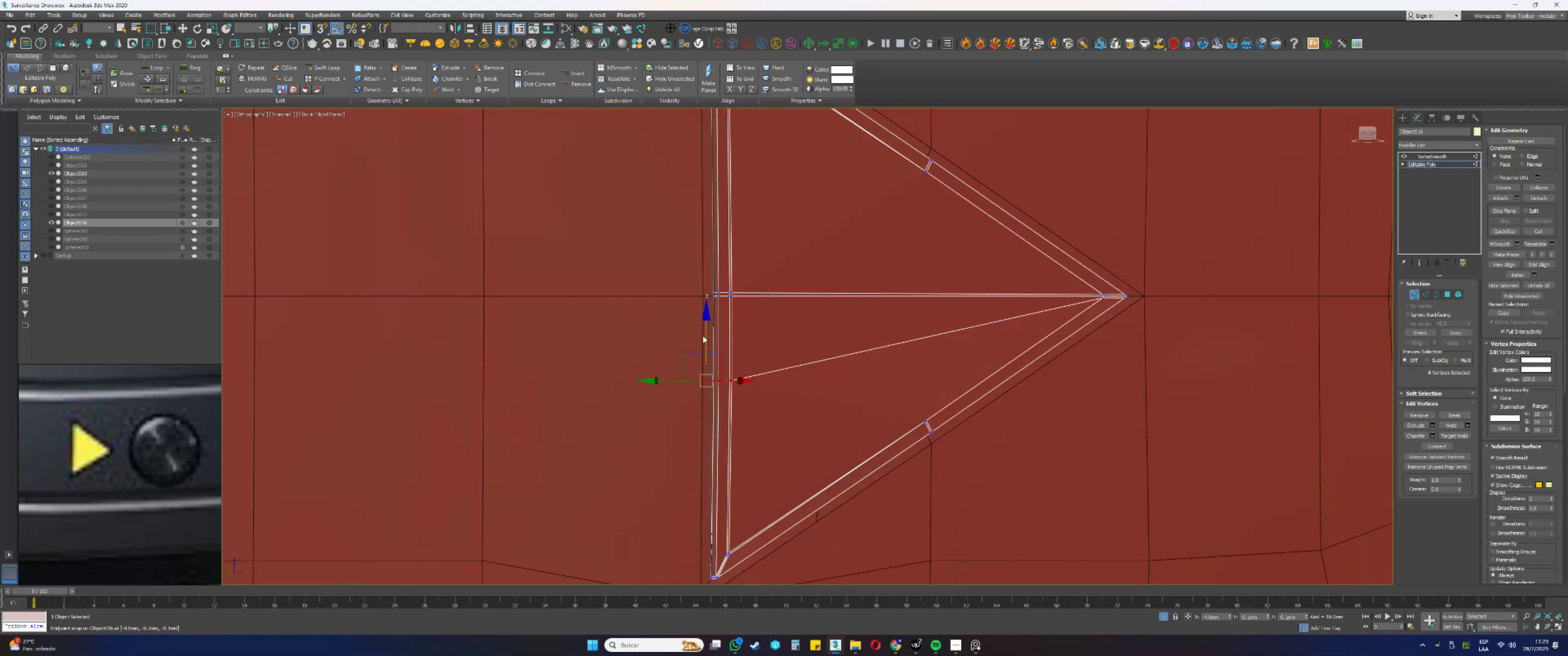 
left_click_drag(start_coordinate=[706, 336], to_coordinate=[708, 395])
 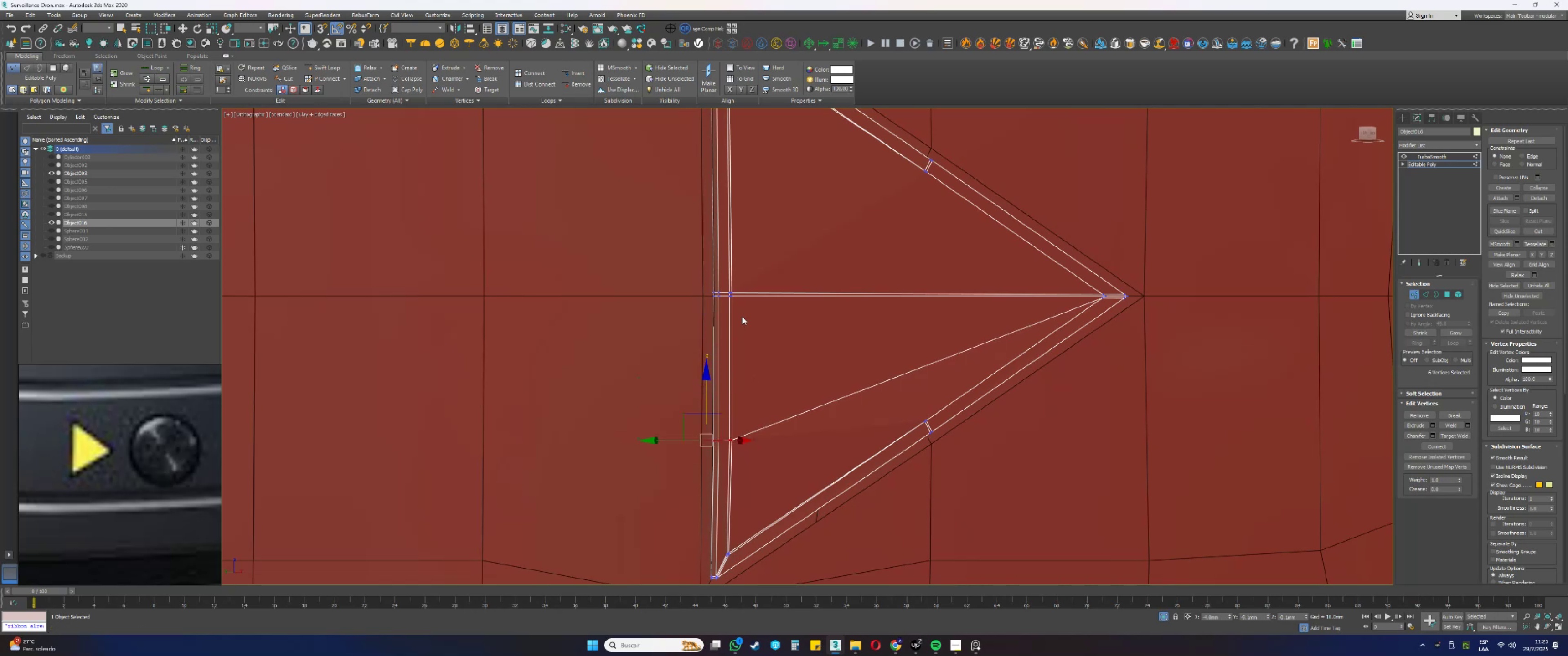 
scroll: coordinate [733, 292], scroll_direction: up, amount: 3.0
 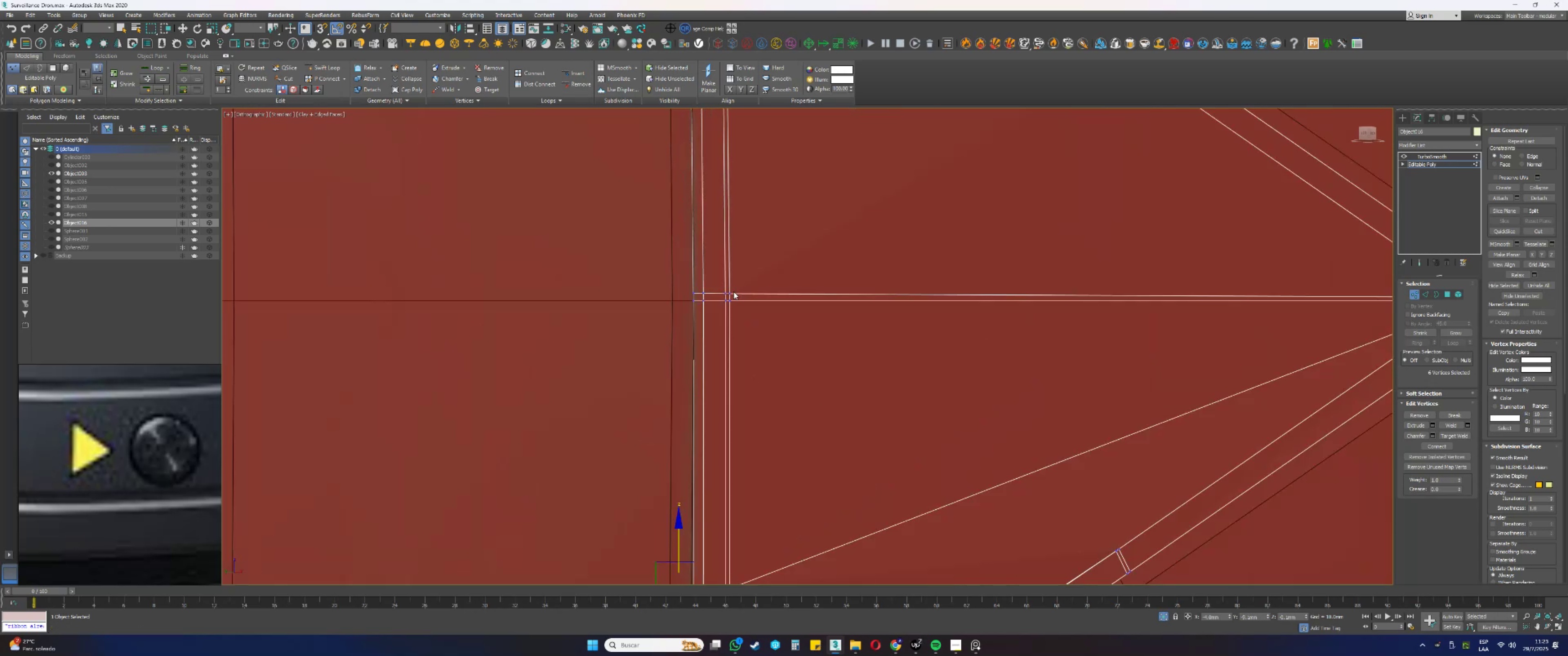 
key(F3)
 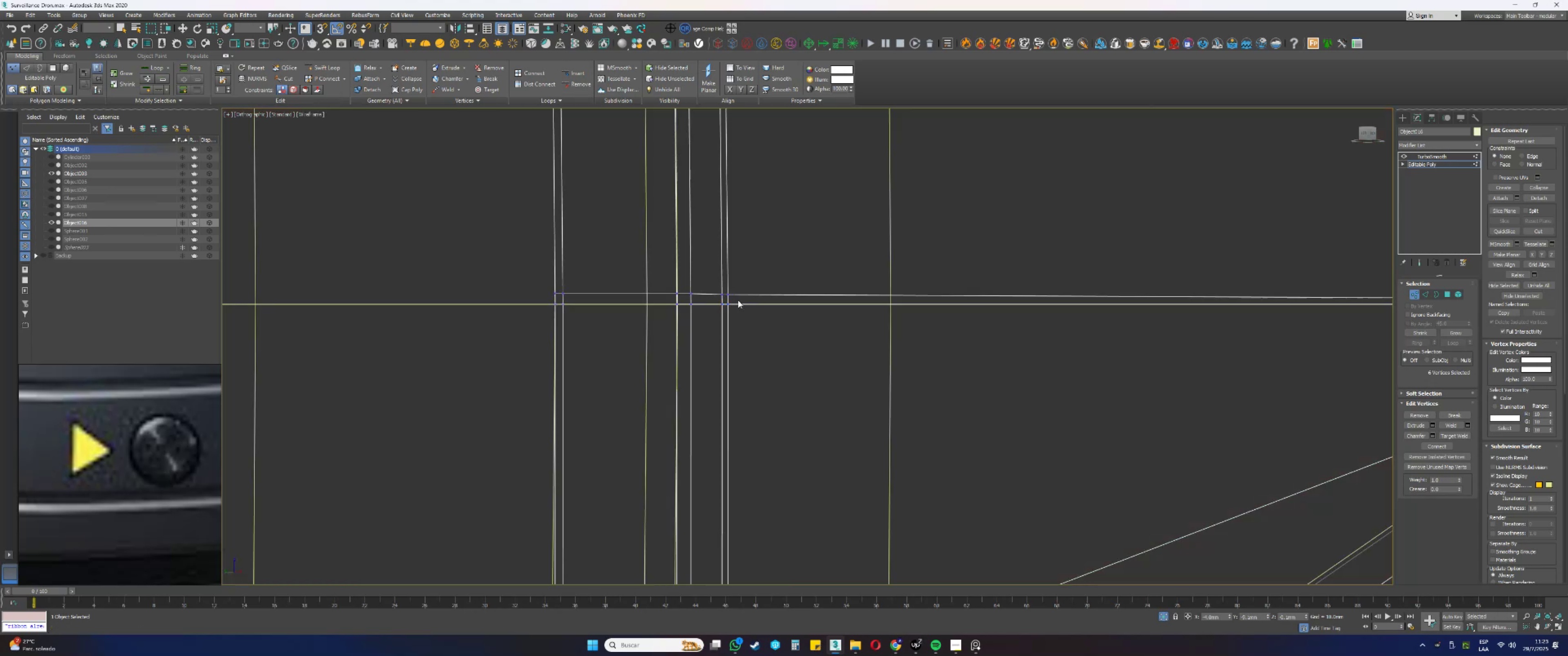 
left_click_drag(start_coordinate=[738, 300], to_coordinate=[443, 220])
 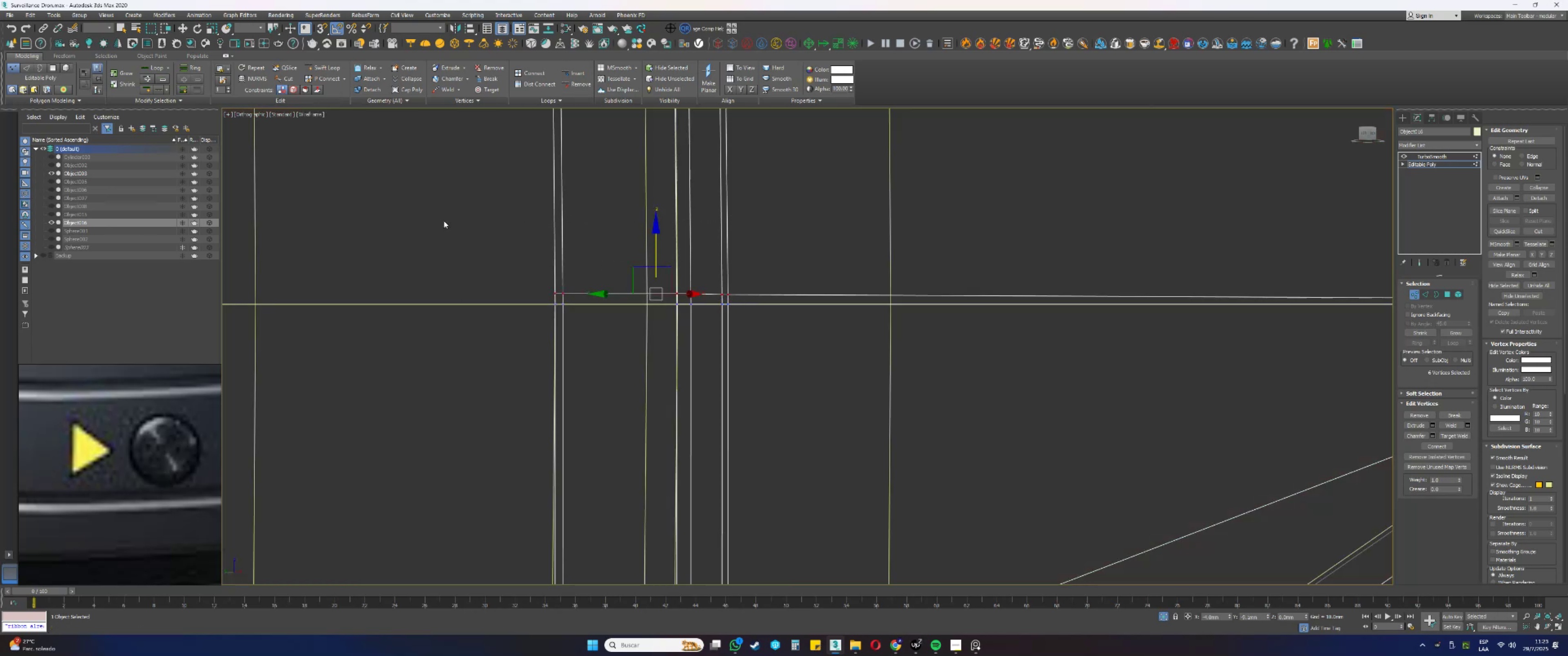 
key(F3)
 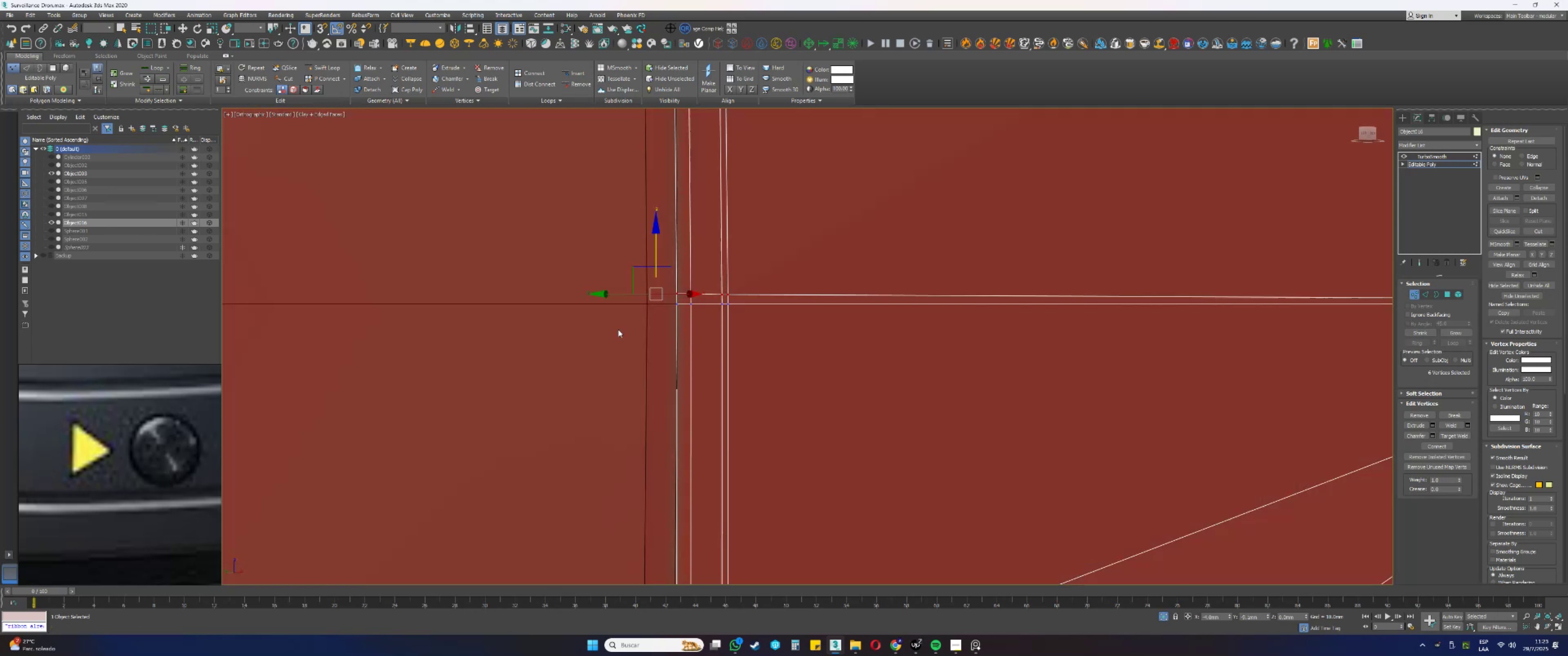 
scroll: coordinate [657, 413], scroll_direction: down, amount: 4.0
 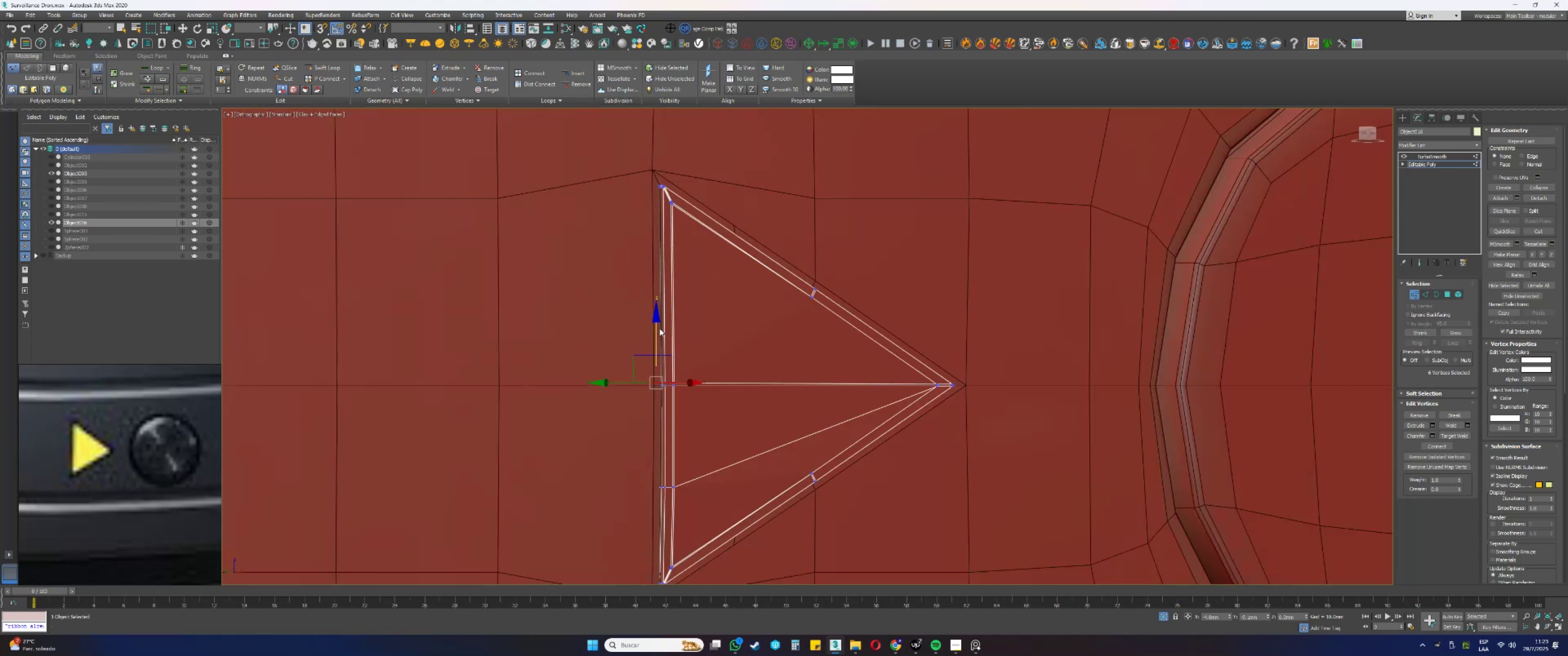 
left_click_drag(start_coordinate=[656, 329], to_coordinate=[666, 241])
 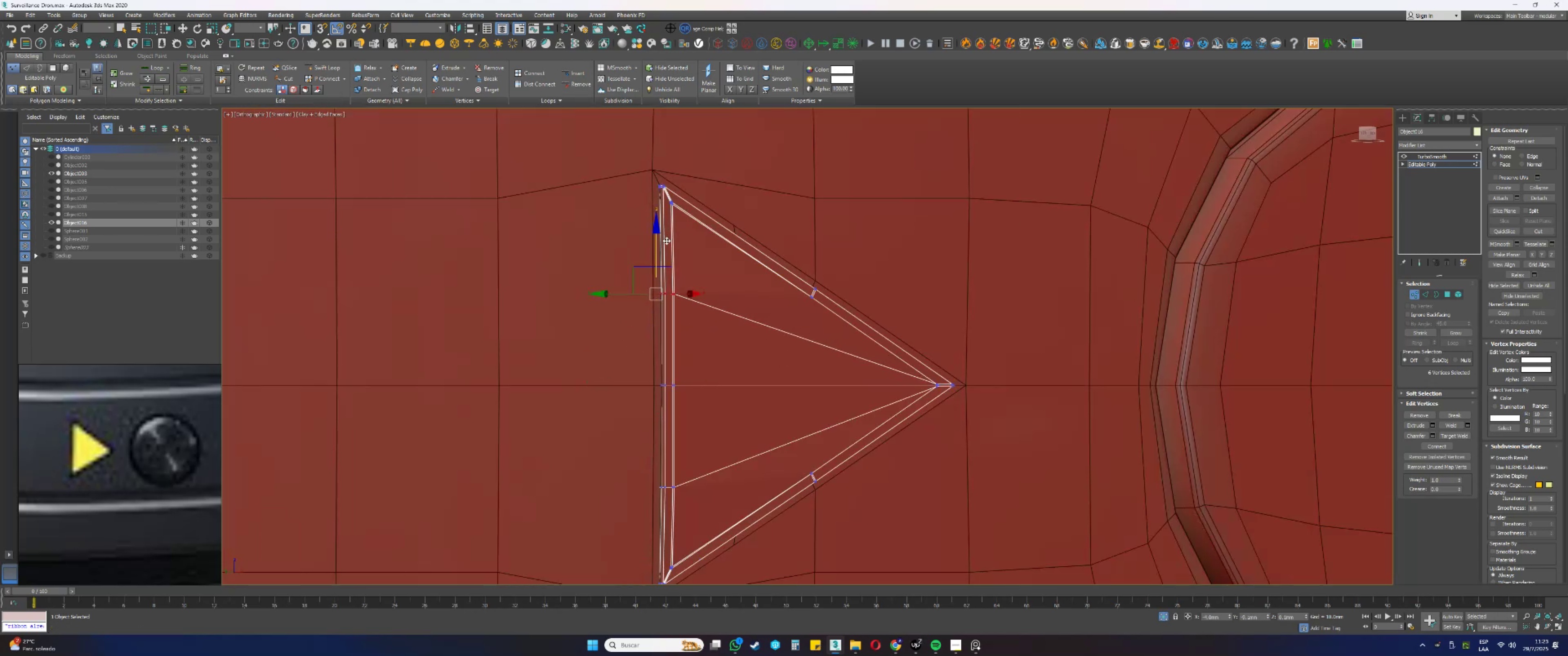 
hold_key(key=AltLeft, duration=0.39)
 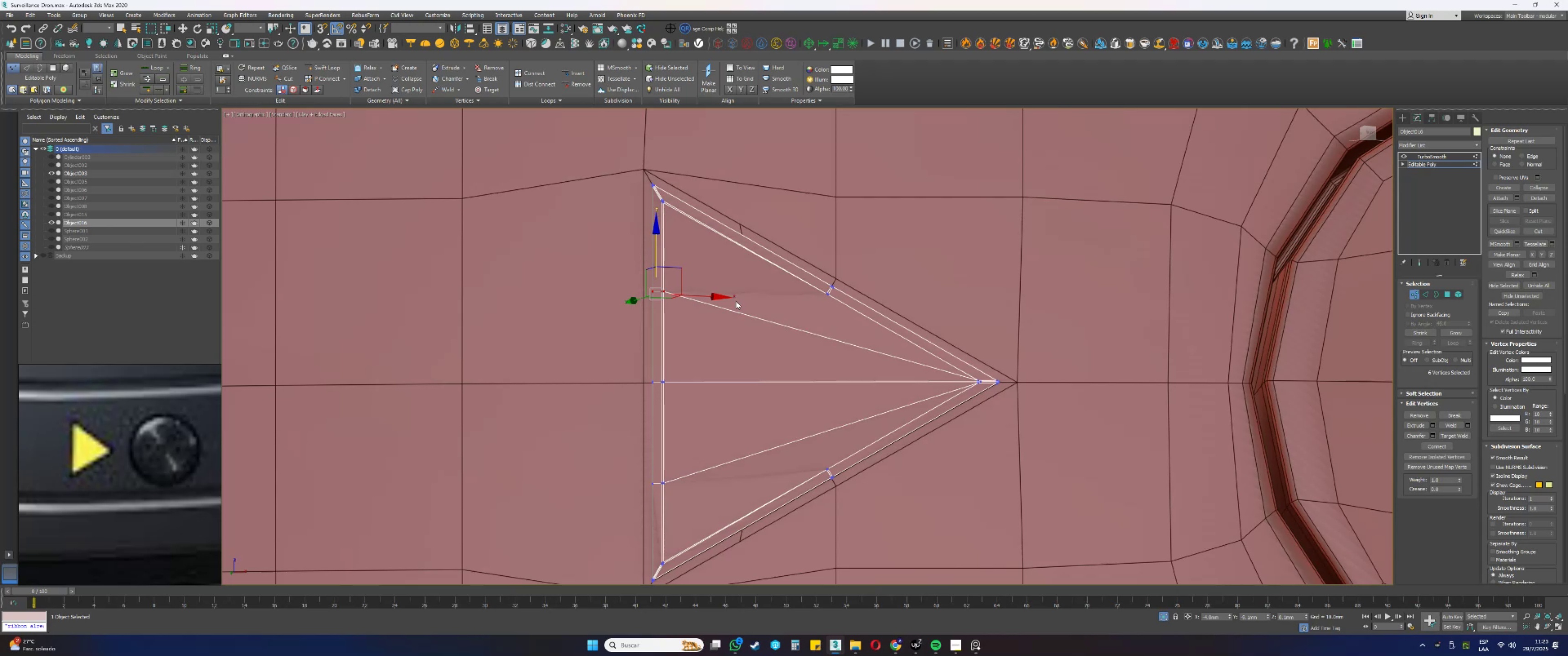 
wait(18.46)
 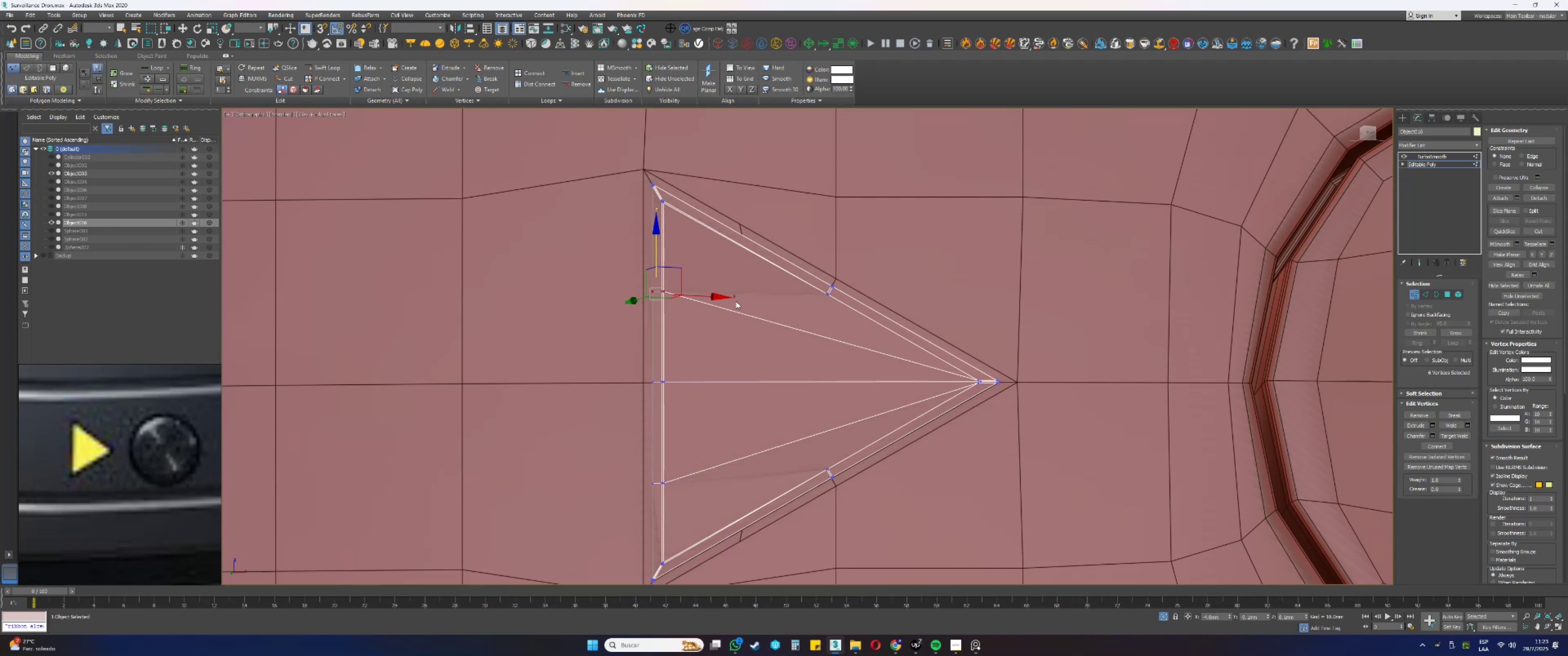 
key(Control+Z)
 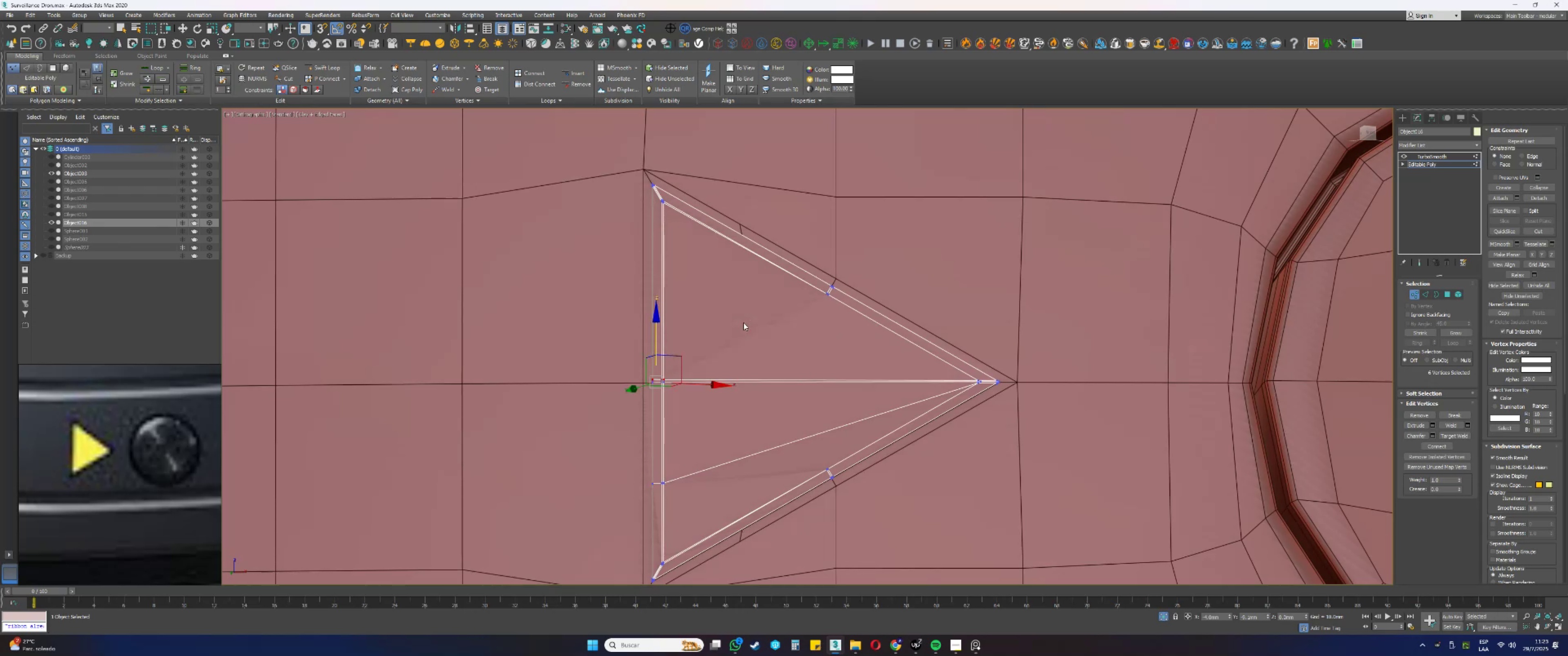 
key(Control+Z)
 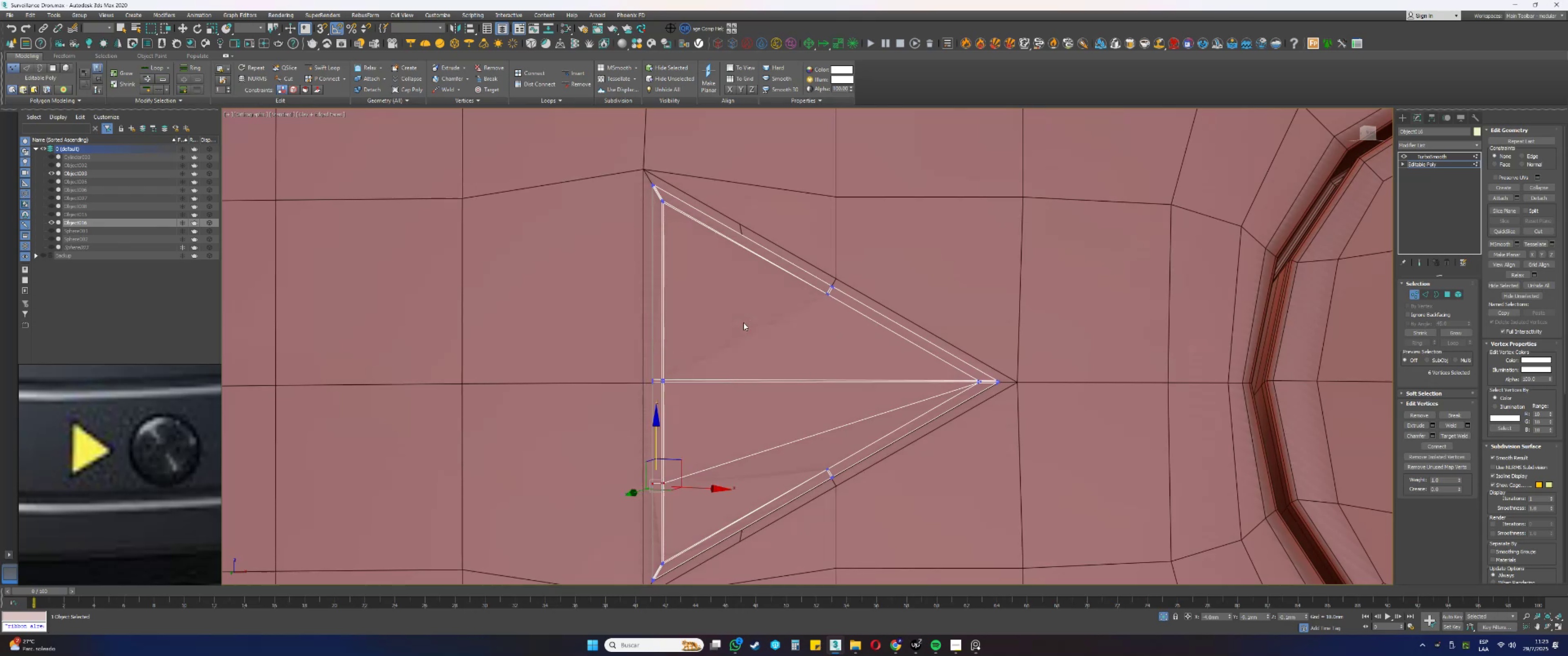 
key(Control+Z)
 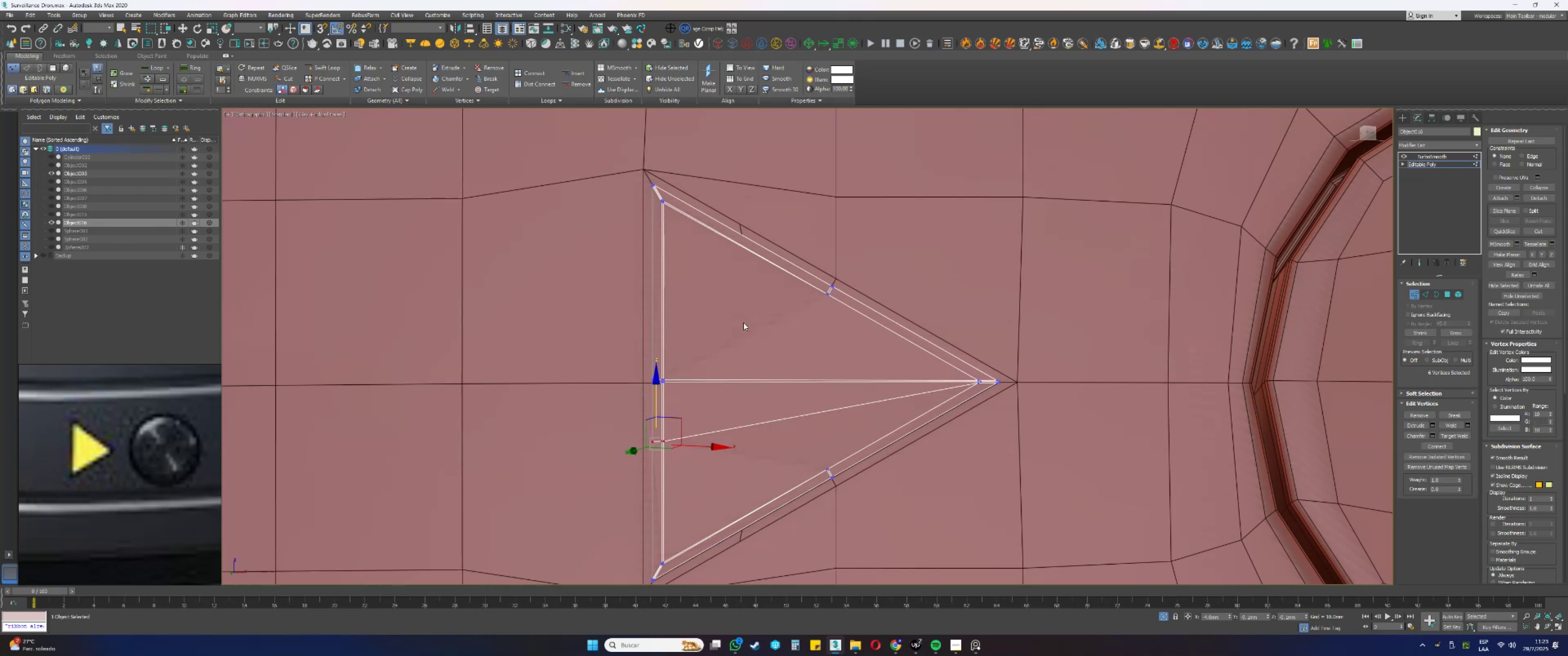 
key(Control+Z)
 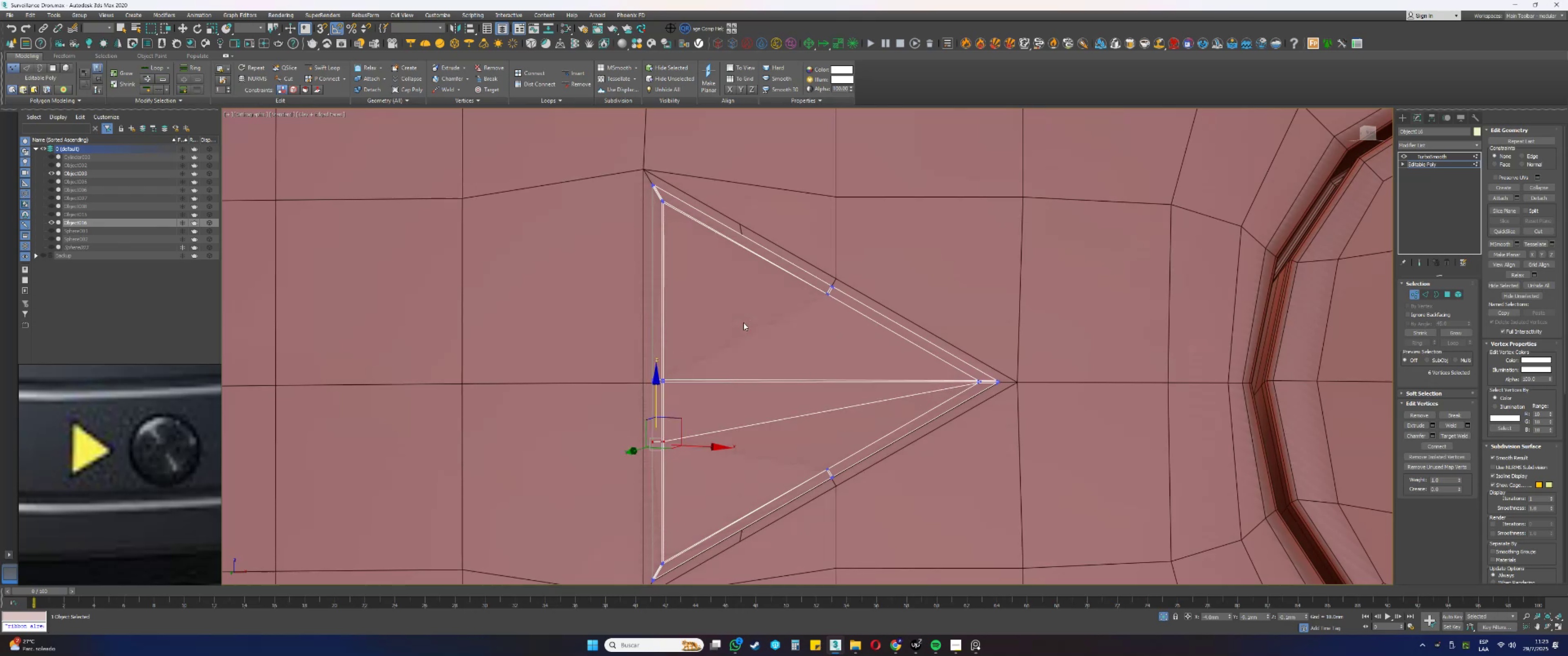 
key(Control+Z)
 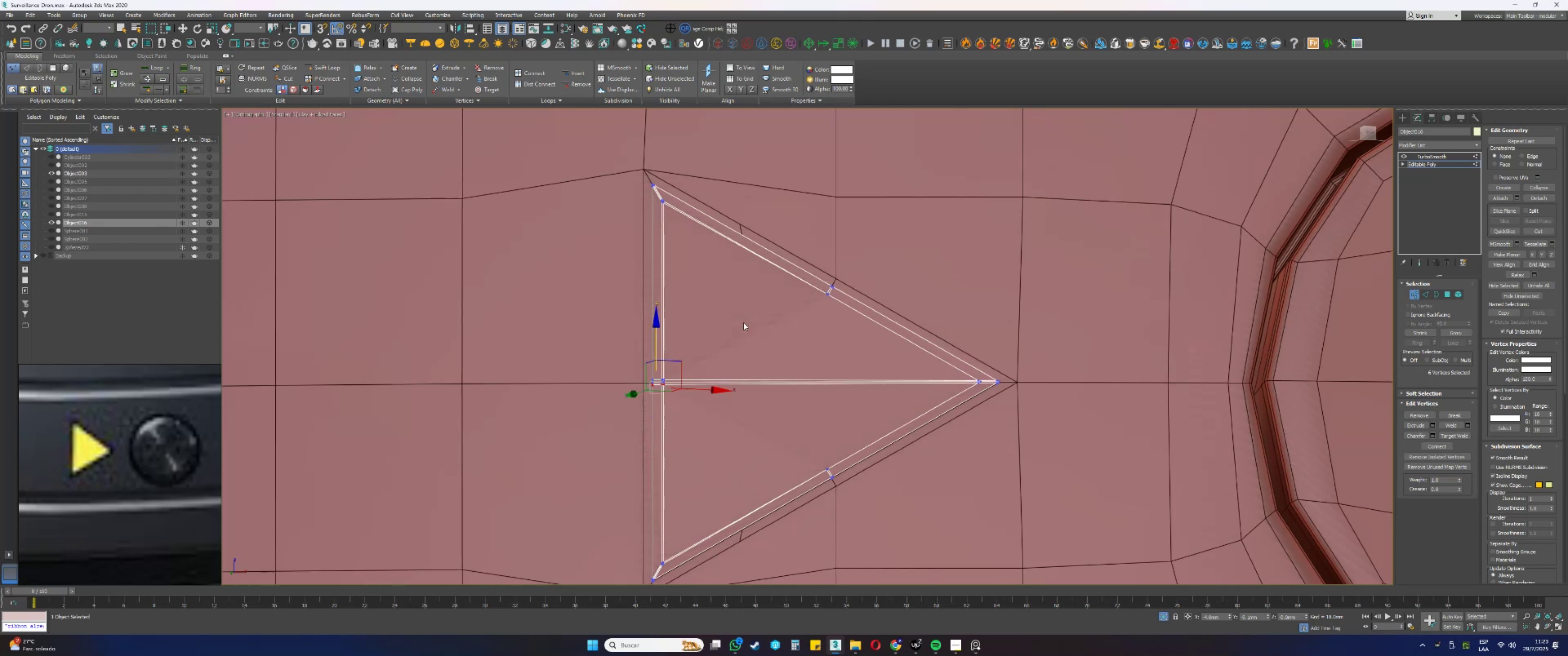 
key(Control+Z)
 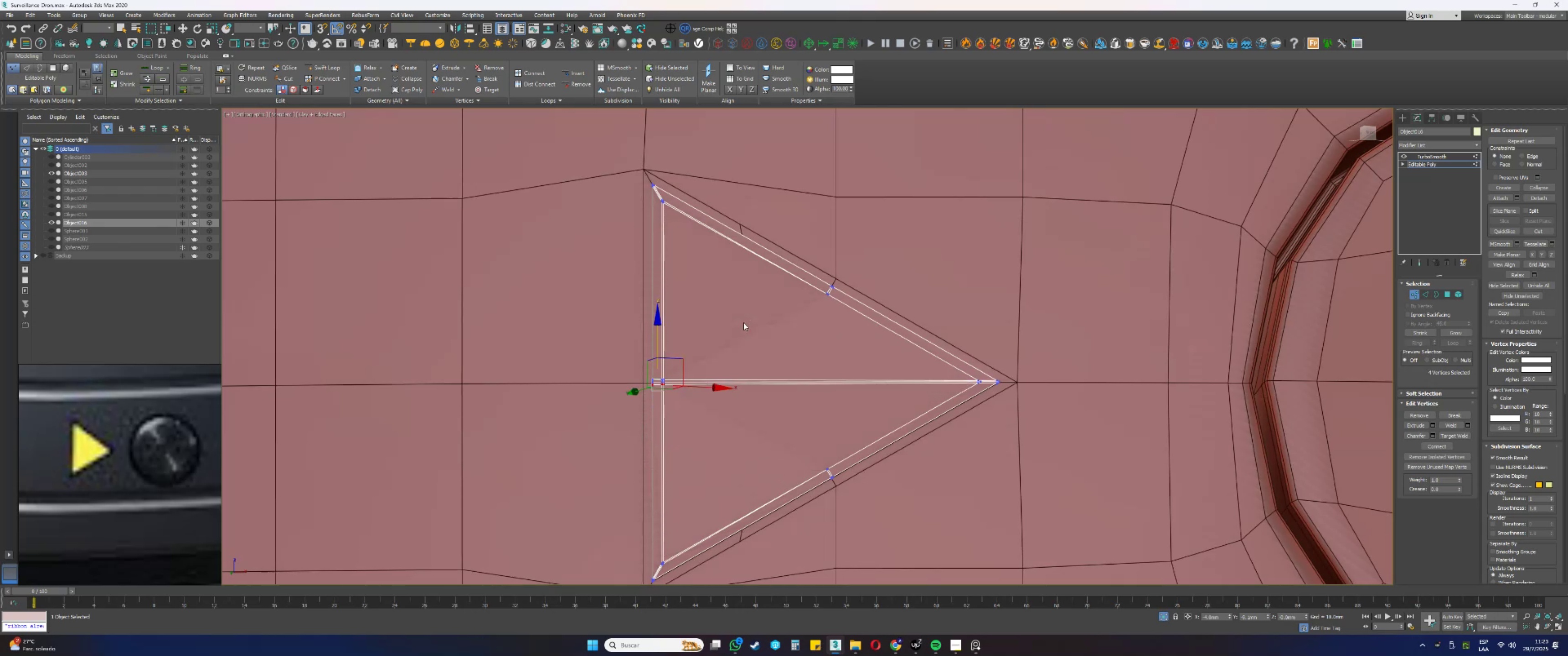 
key(Control+Z)
 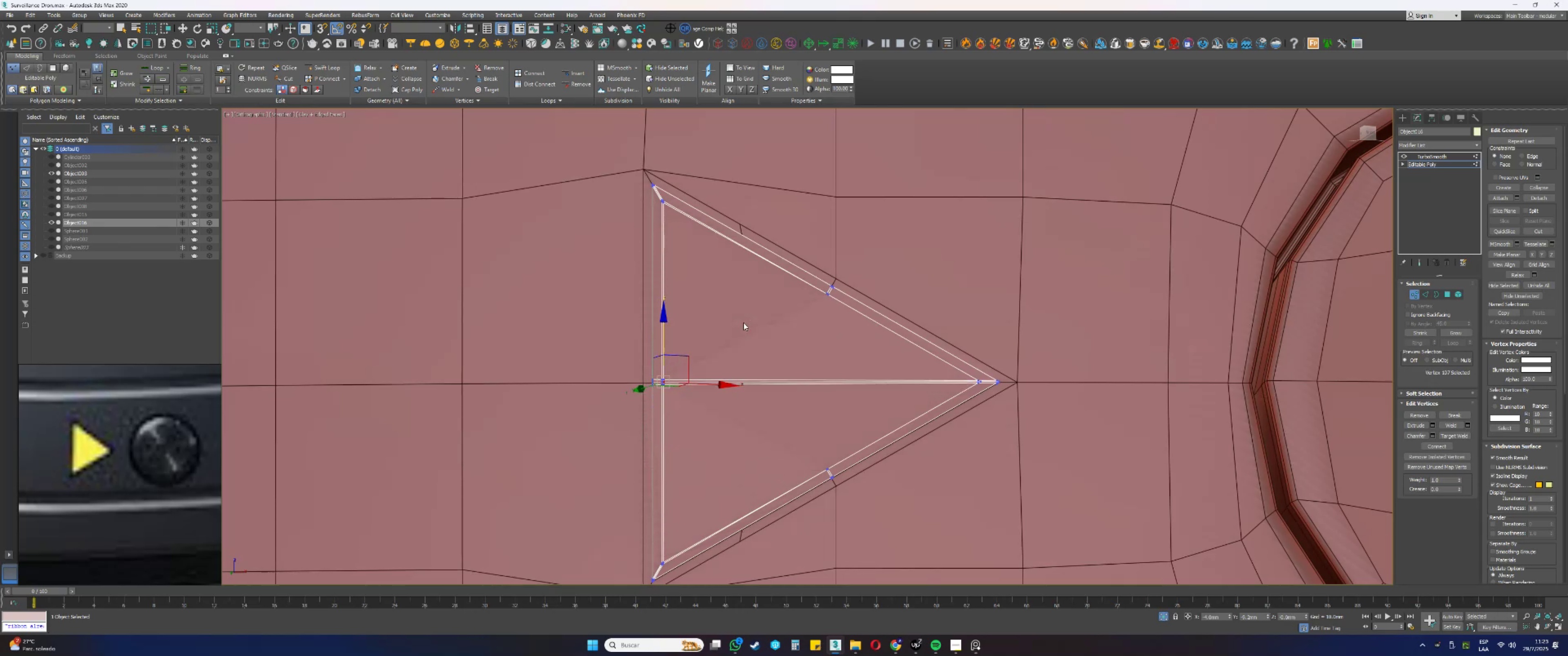 
key(Control+Z)
 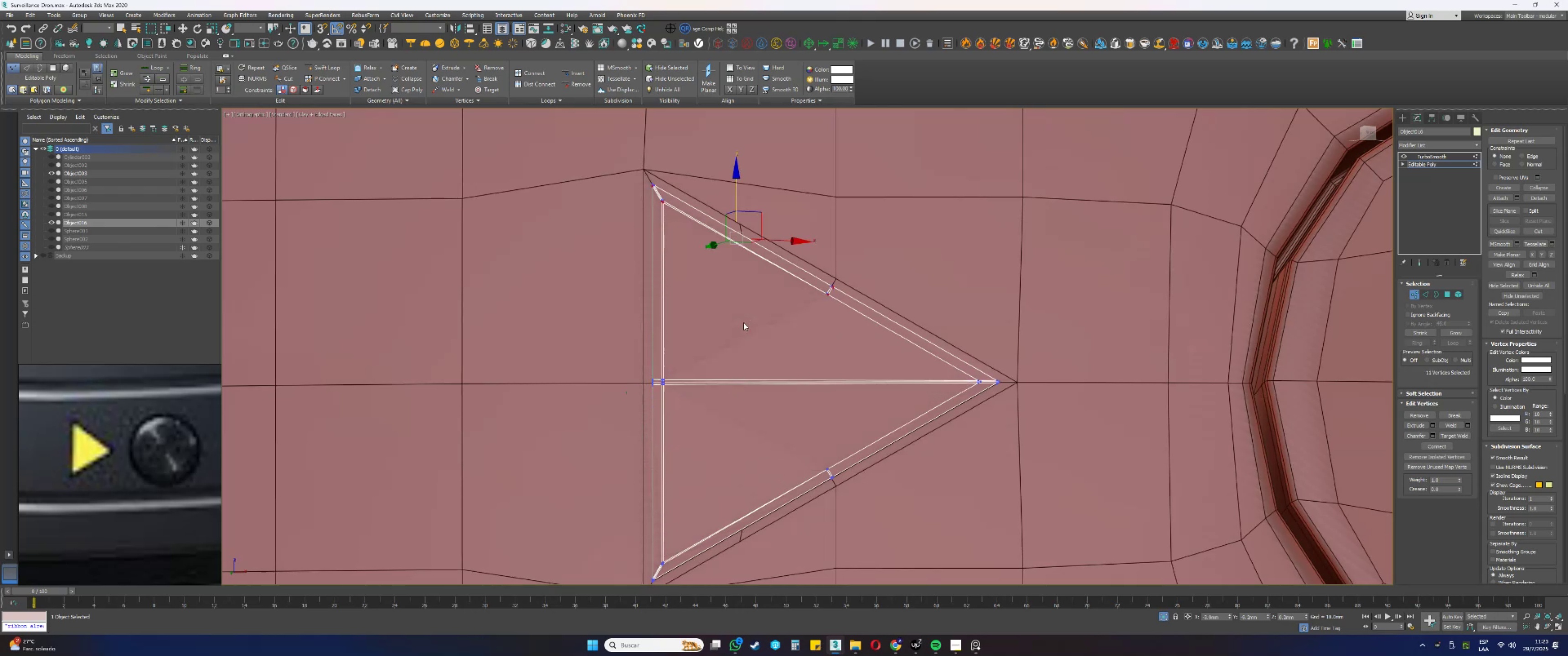 
hold_key(key=Z, duration=1.22)
 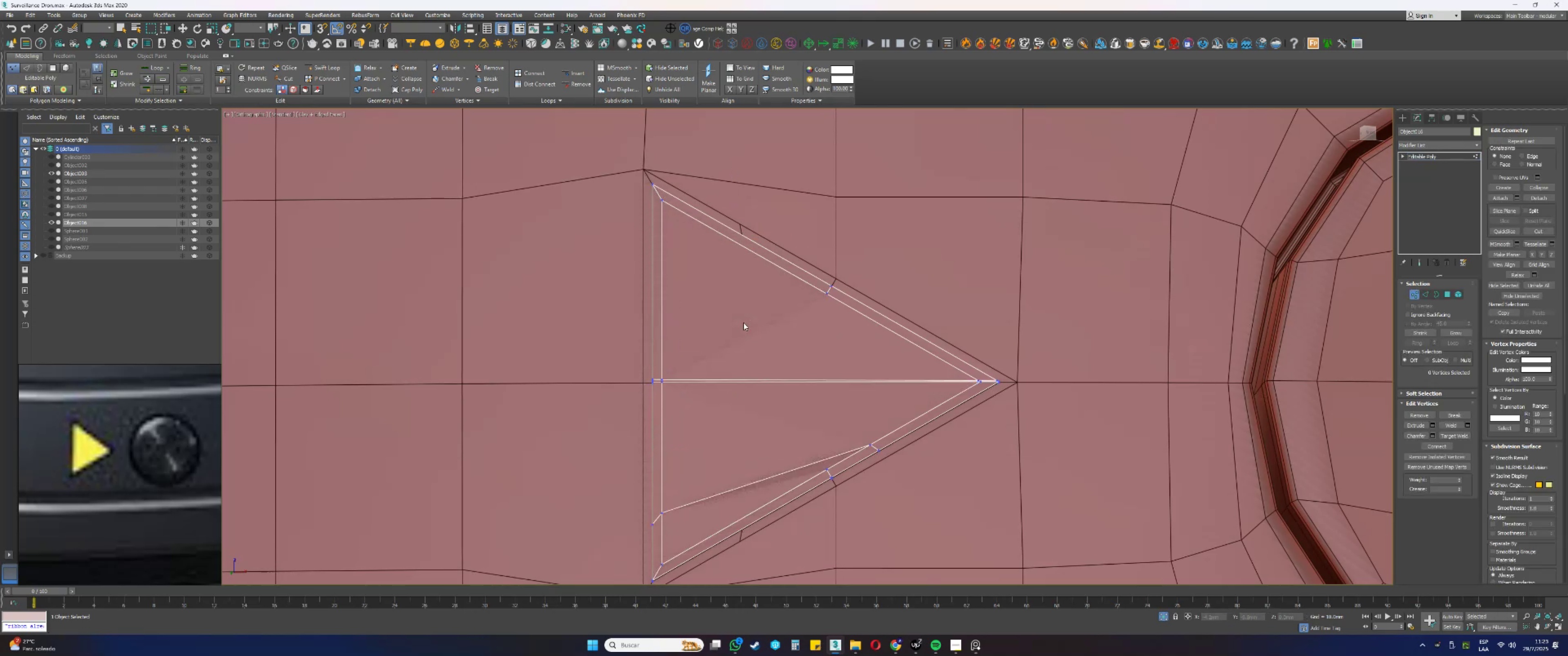 
key(Control+Z)
 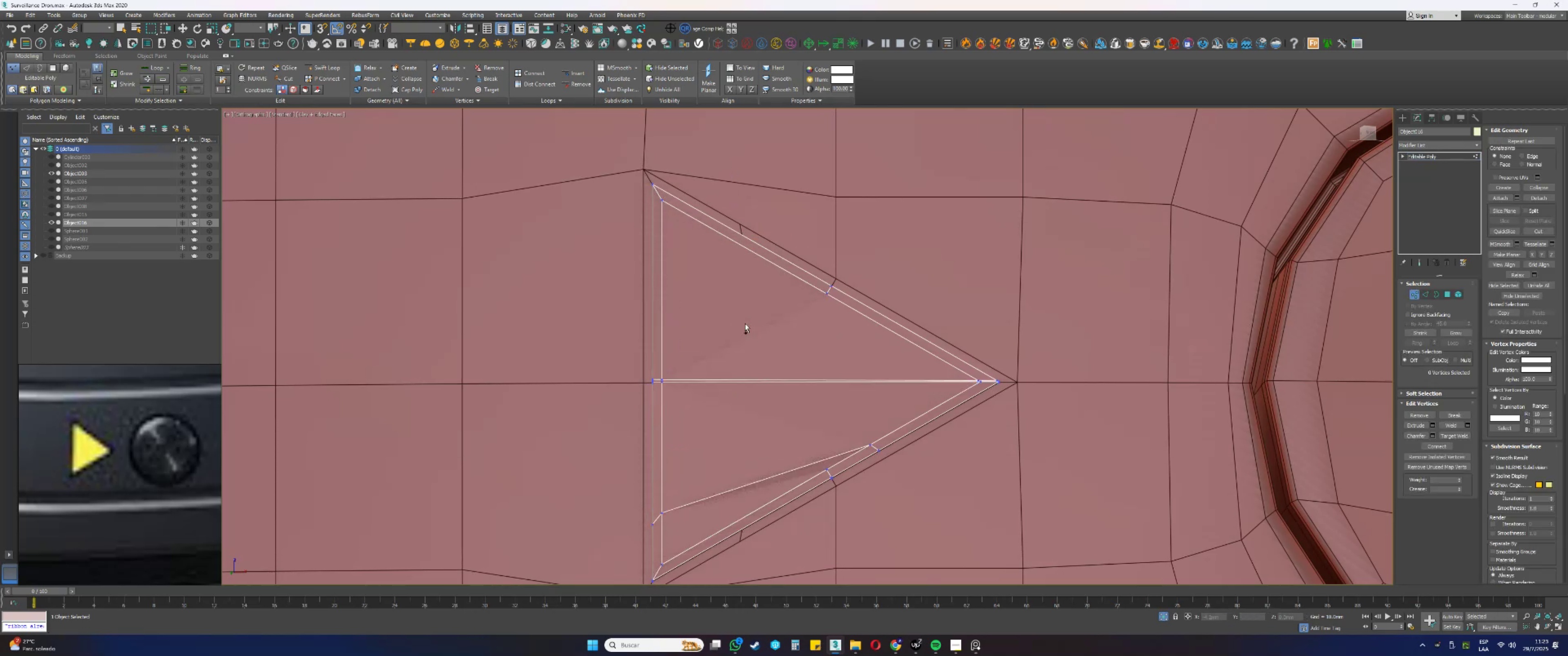 
key(Control+Z)
 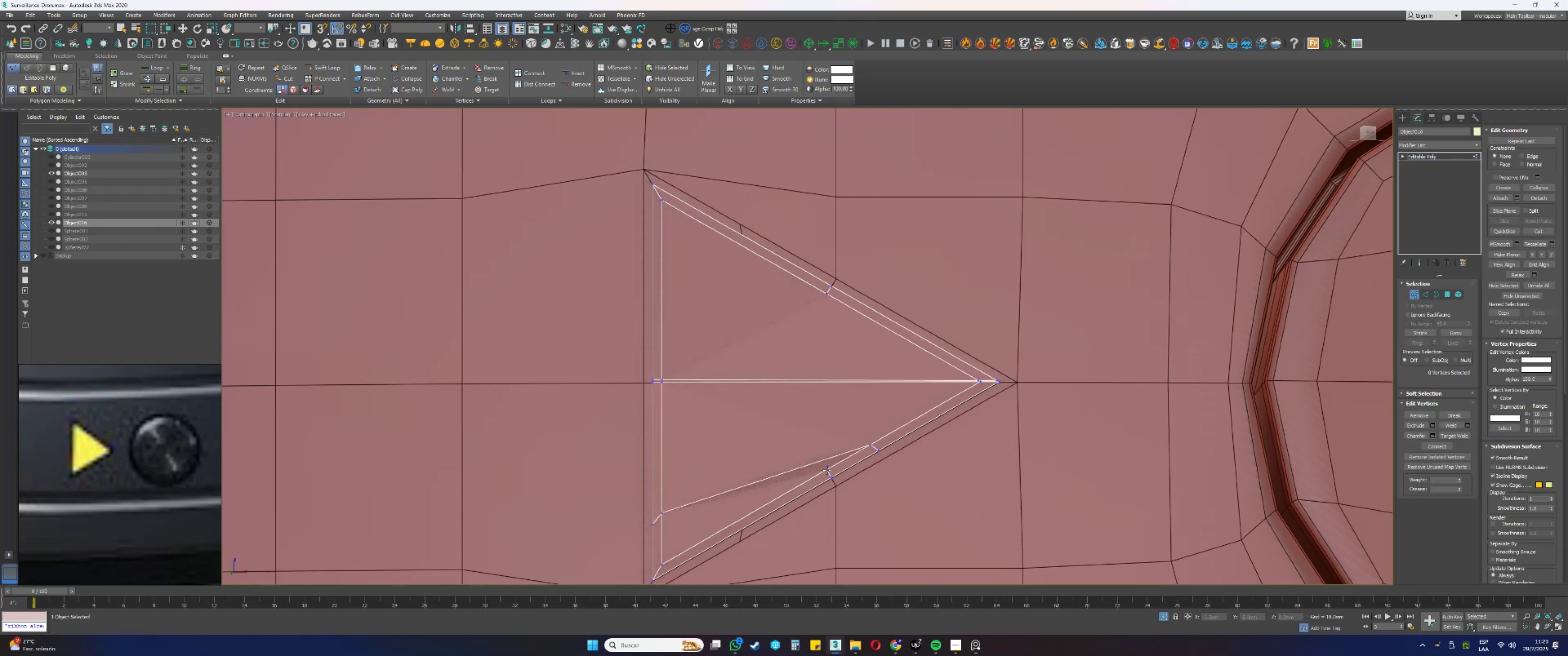 
type(222)
 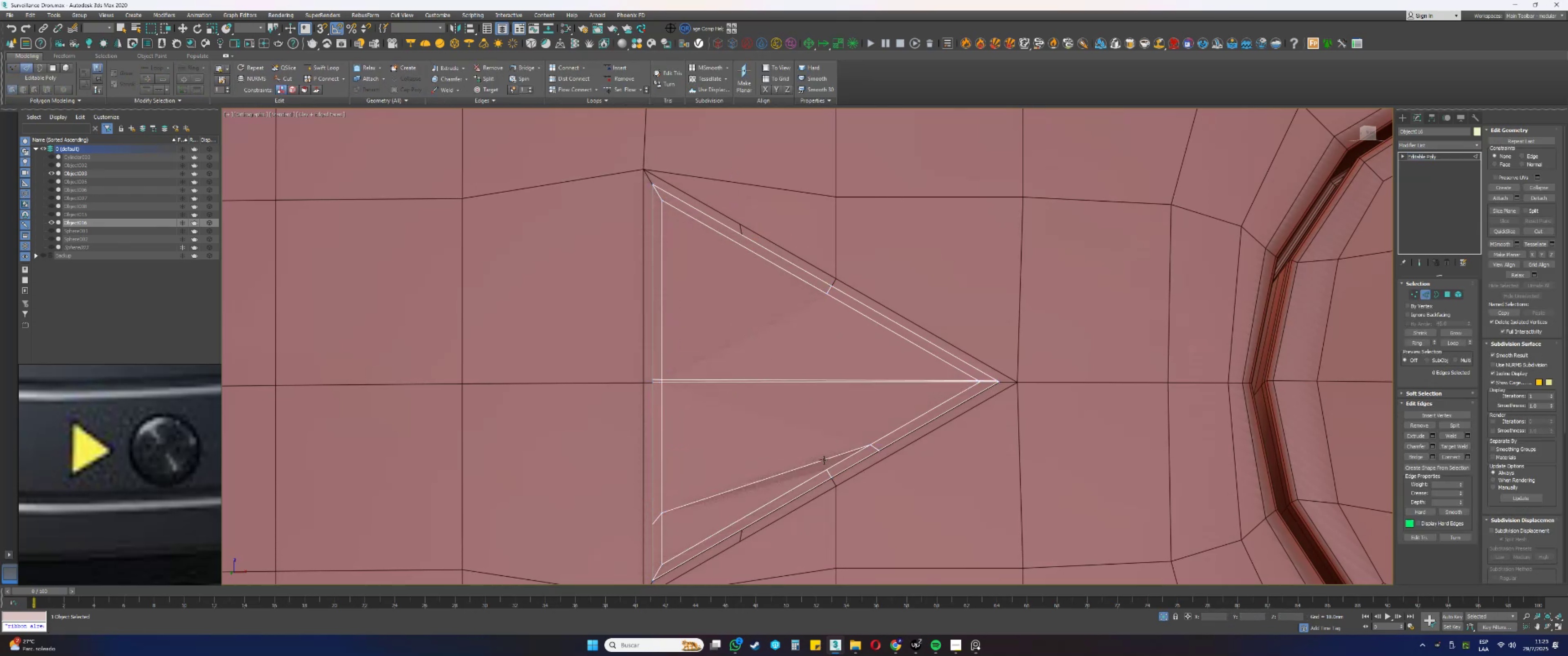 
double_click([824, 460])
 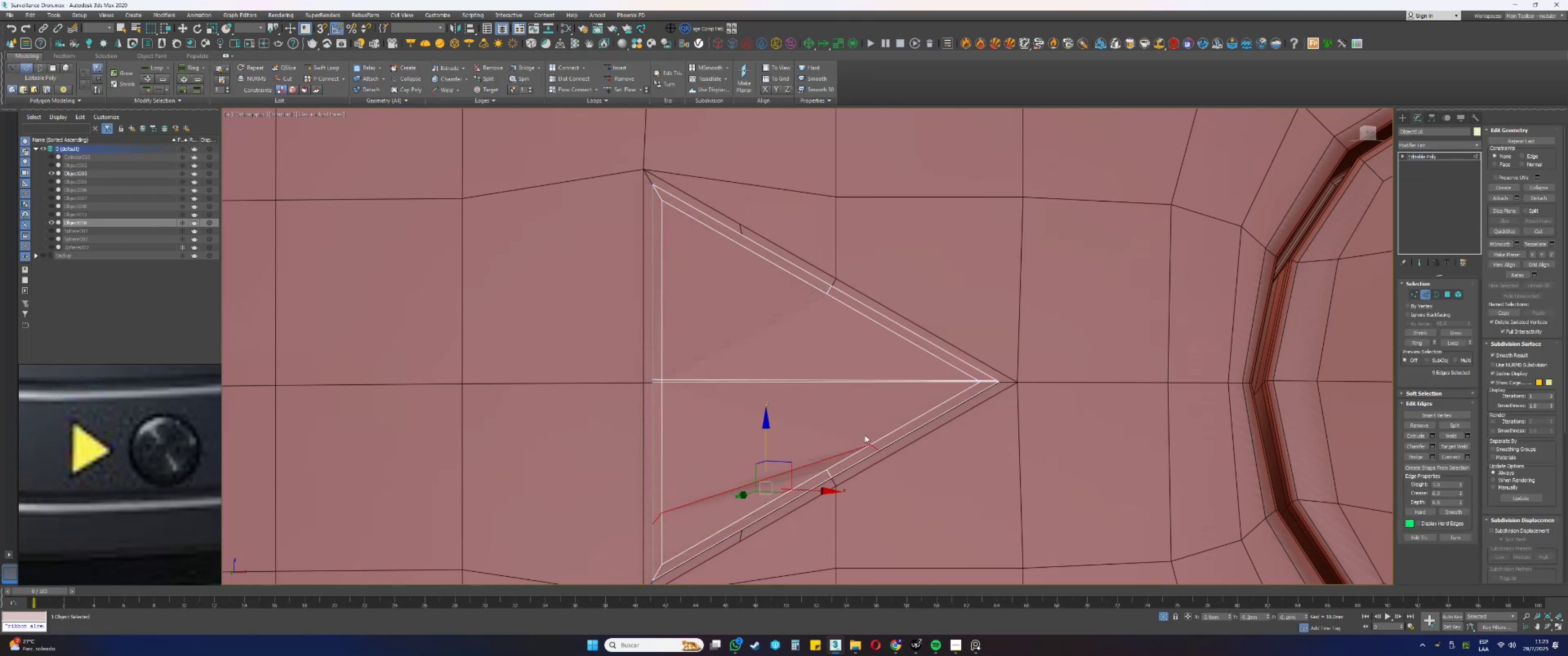 
scroll: coordinate [908, 388], scroll_direction: up, amount: 3.0
 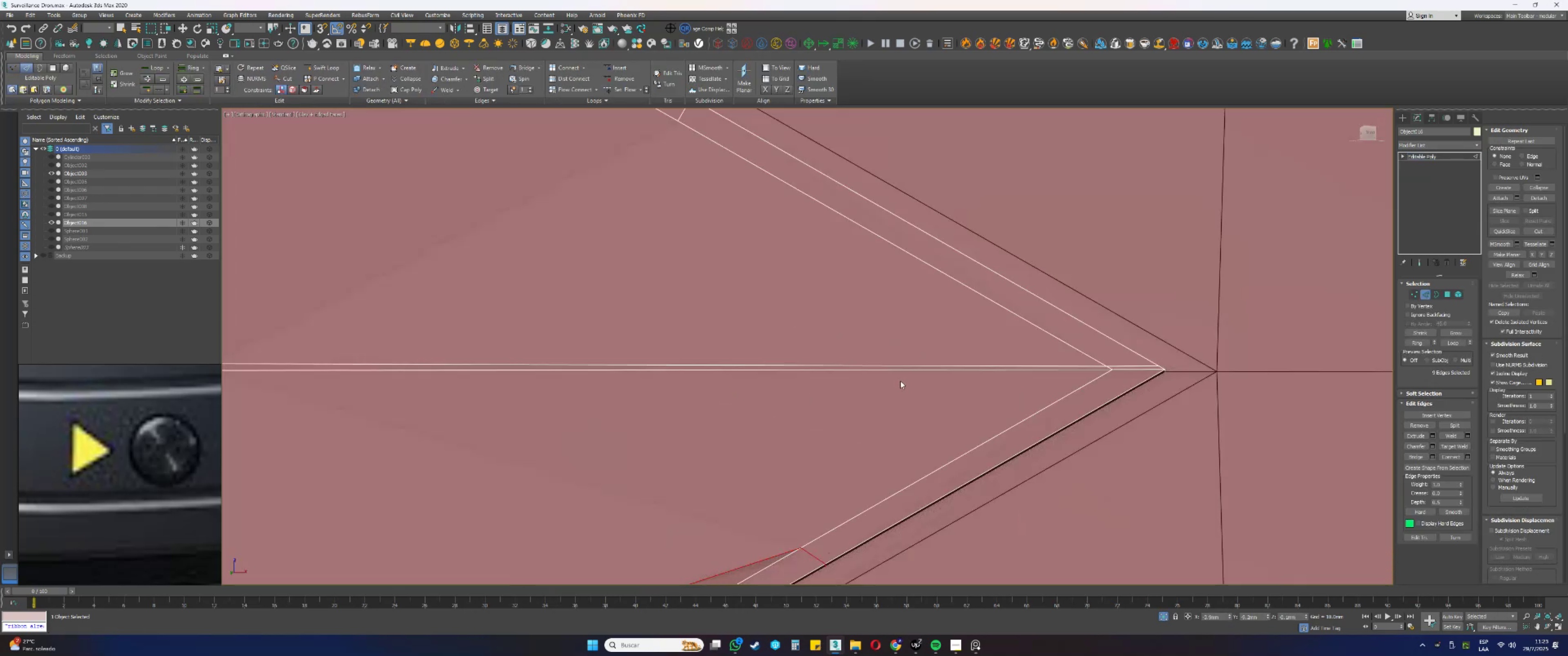 
hold_key(key=ControlLeft, duration=0.81)
left_click([884, 367])
 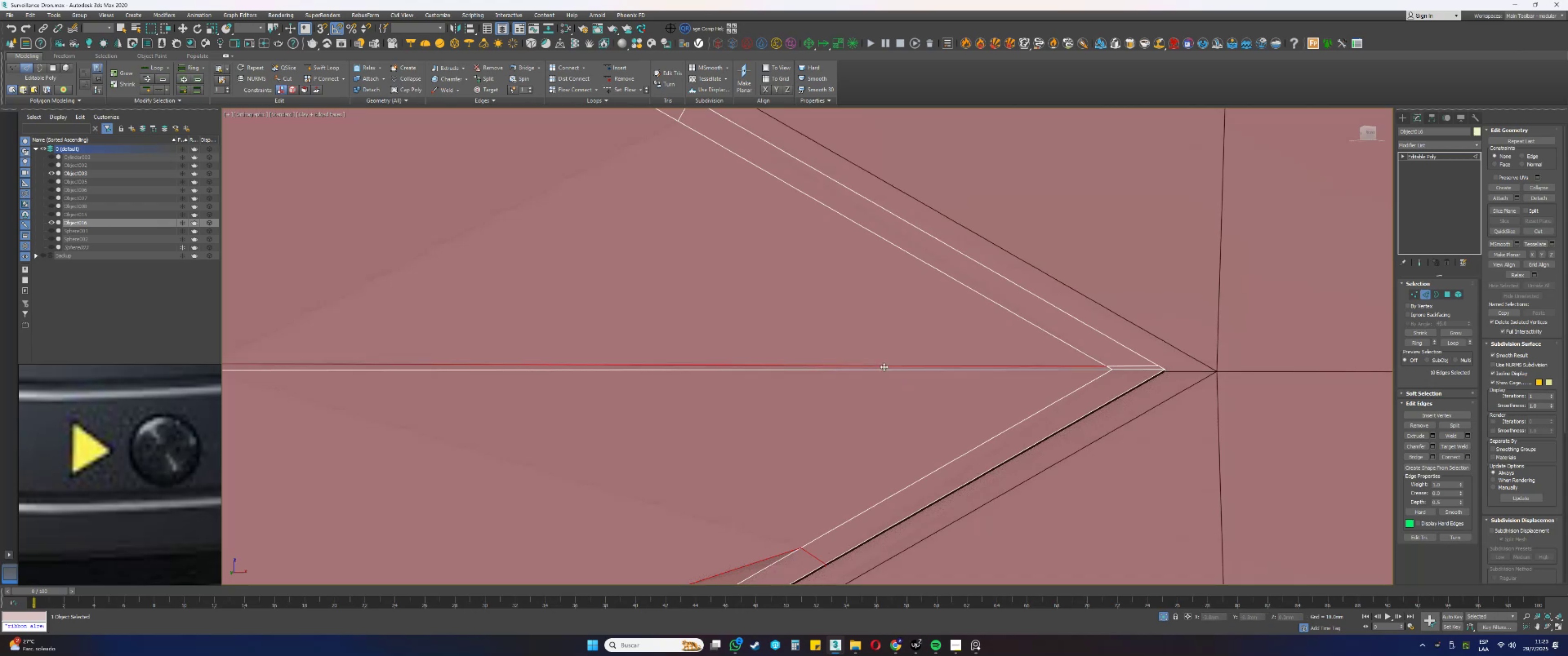 
double_click([884, 367])
 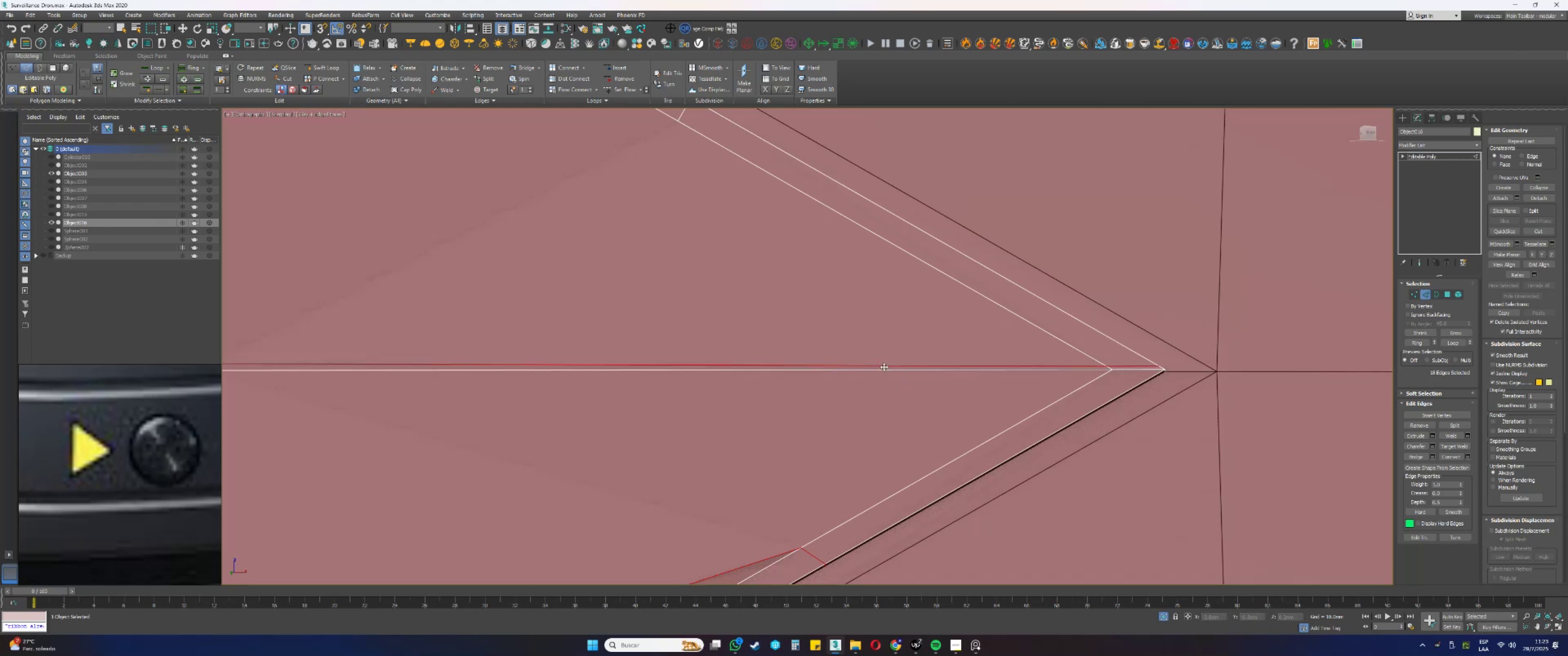 
key(Control+Backspace)
 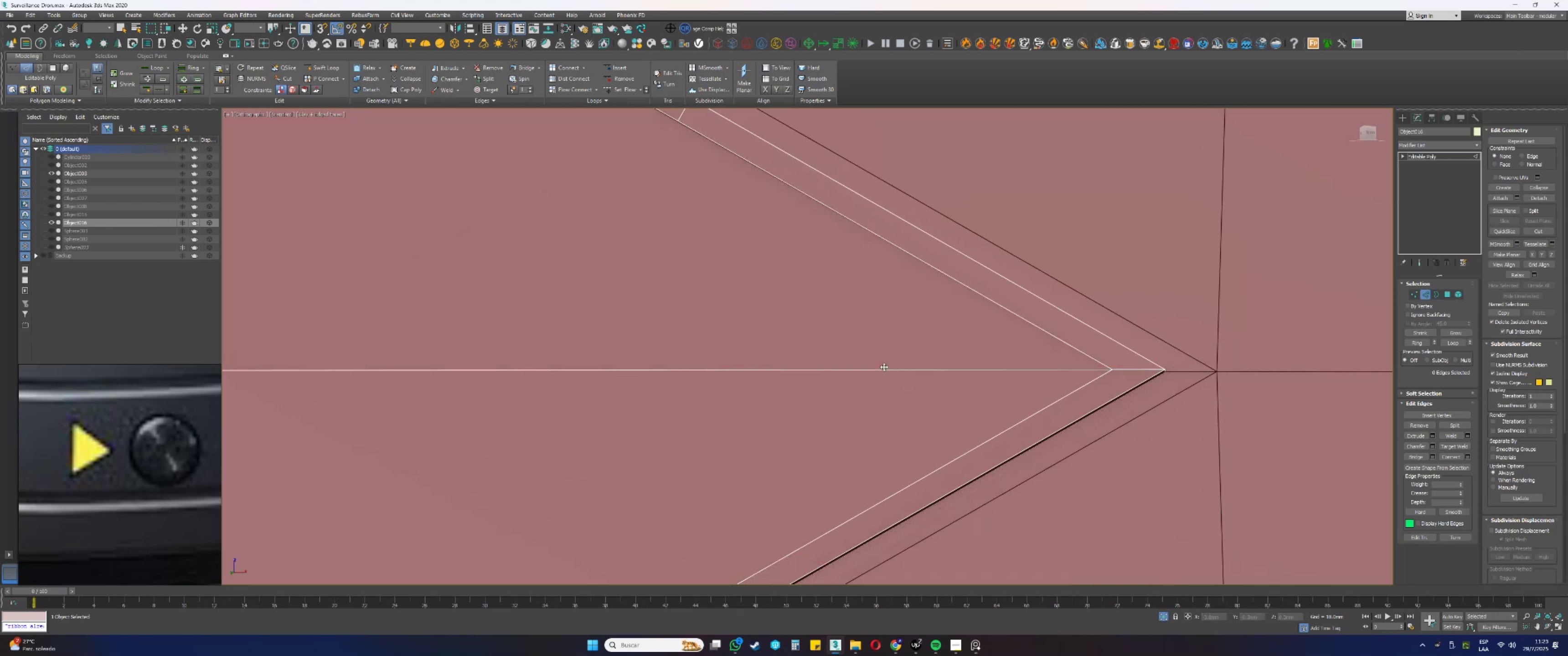 
scroll: coordinate [797, 391], scroll_direction: down, amount: 2.0
 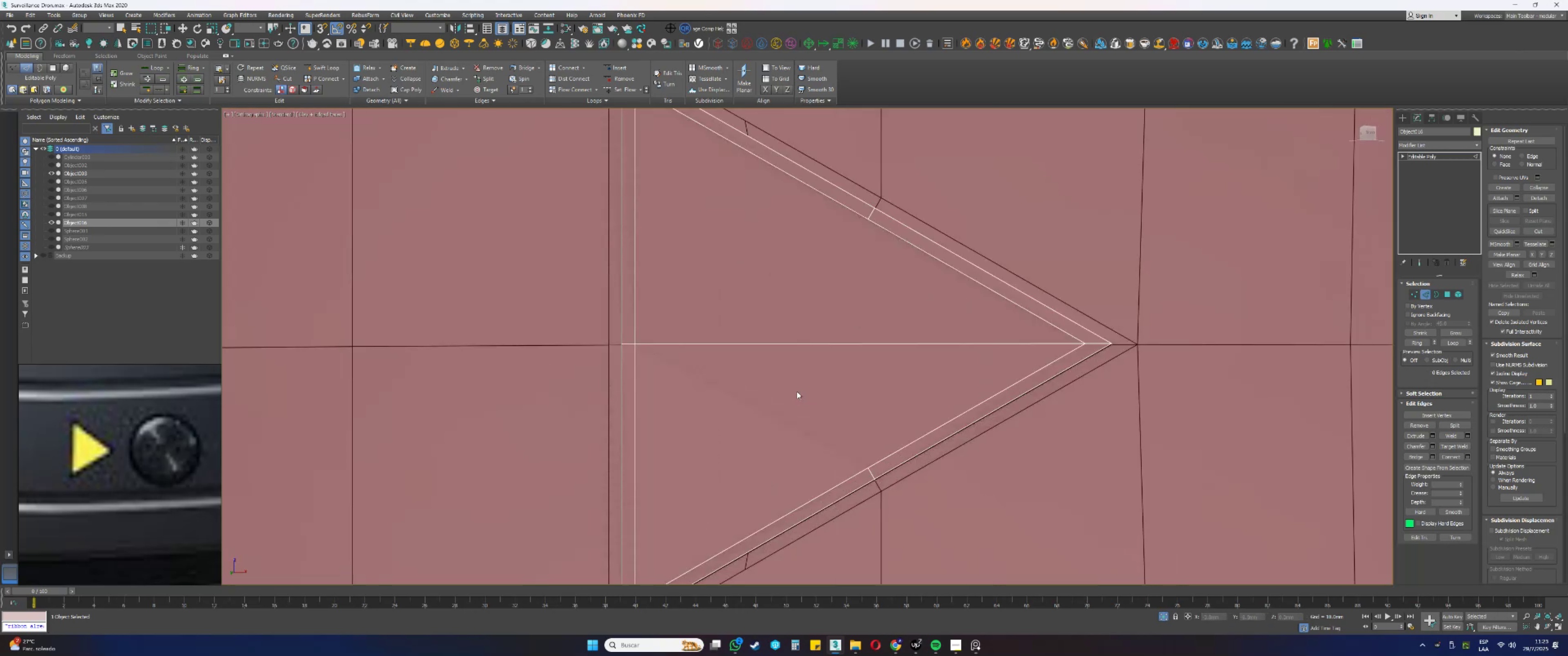 
hold_key(key=AltLeft, duration=0.34)
 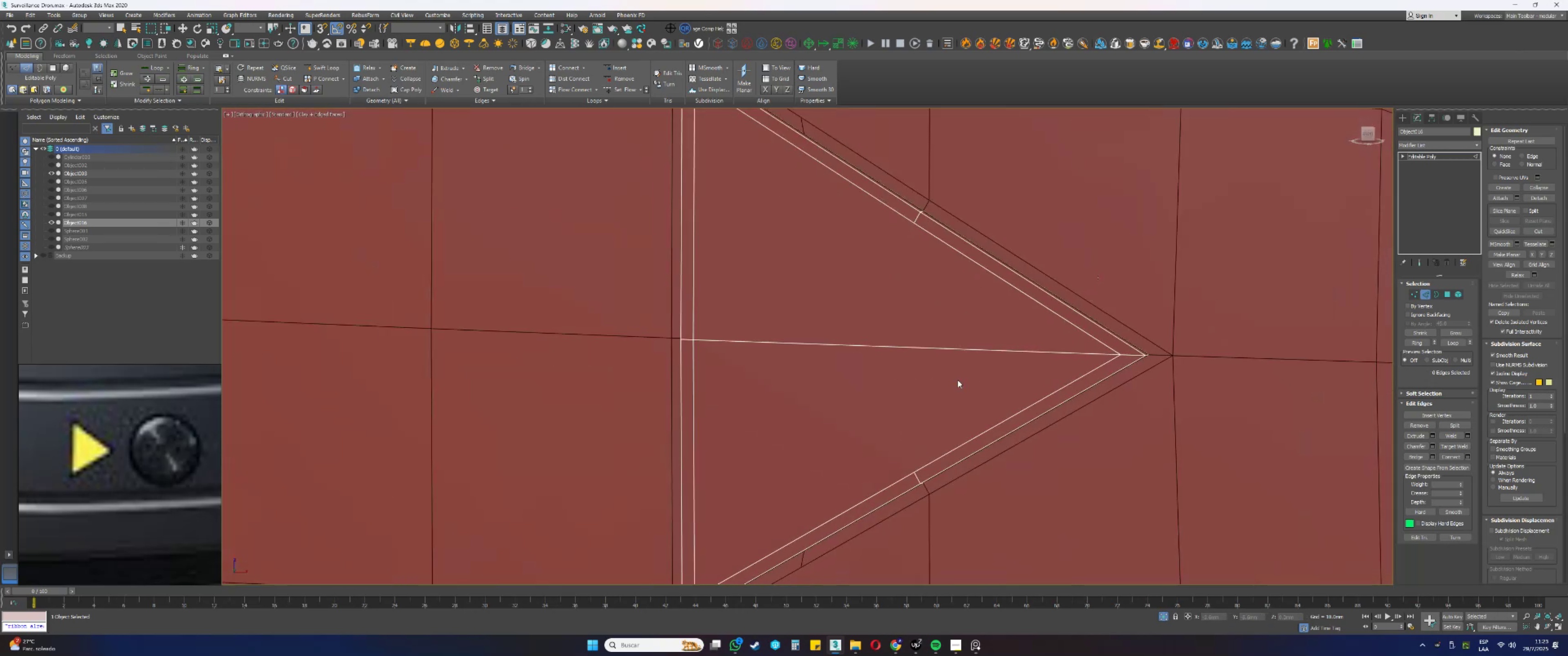 
key(1)
 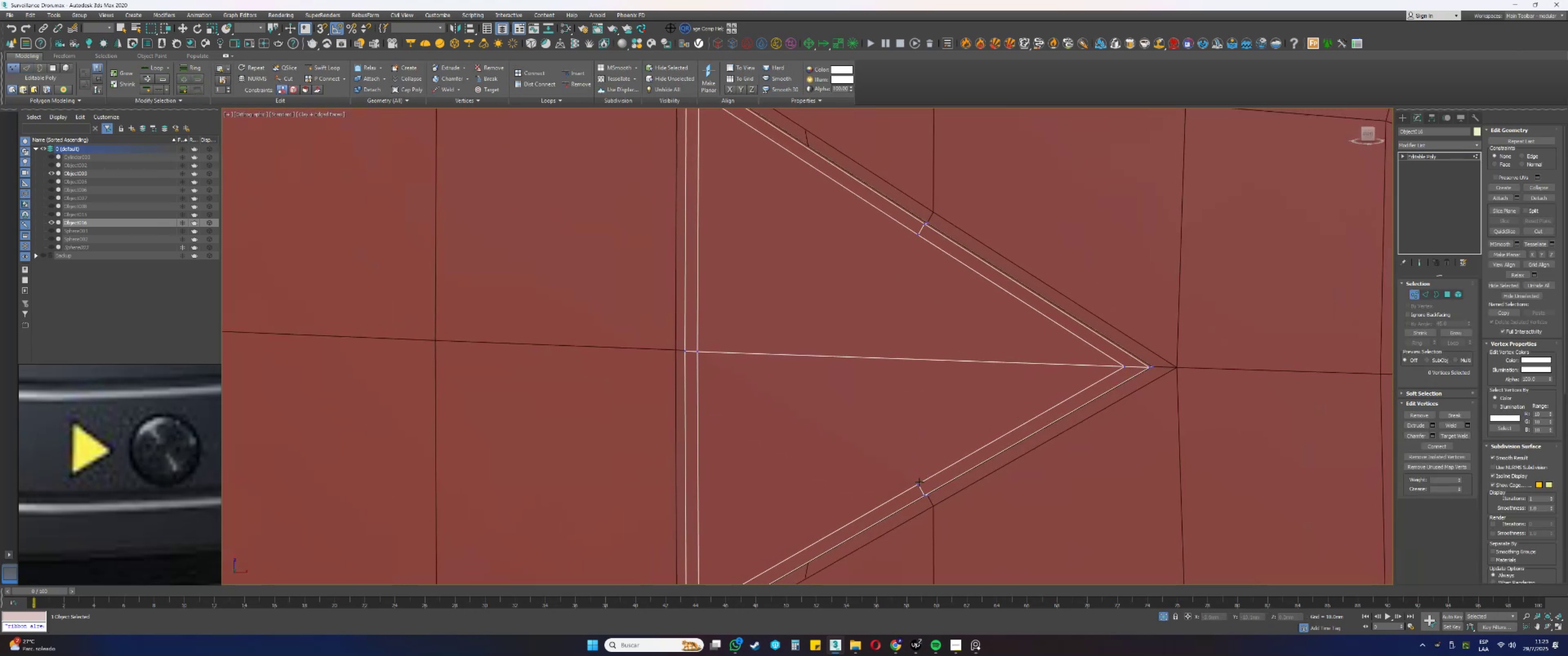 
left_click([920, 482])
 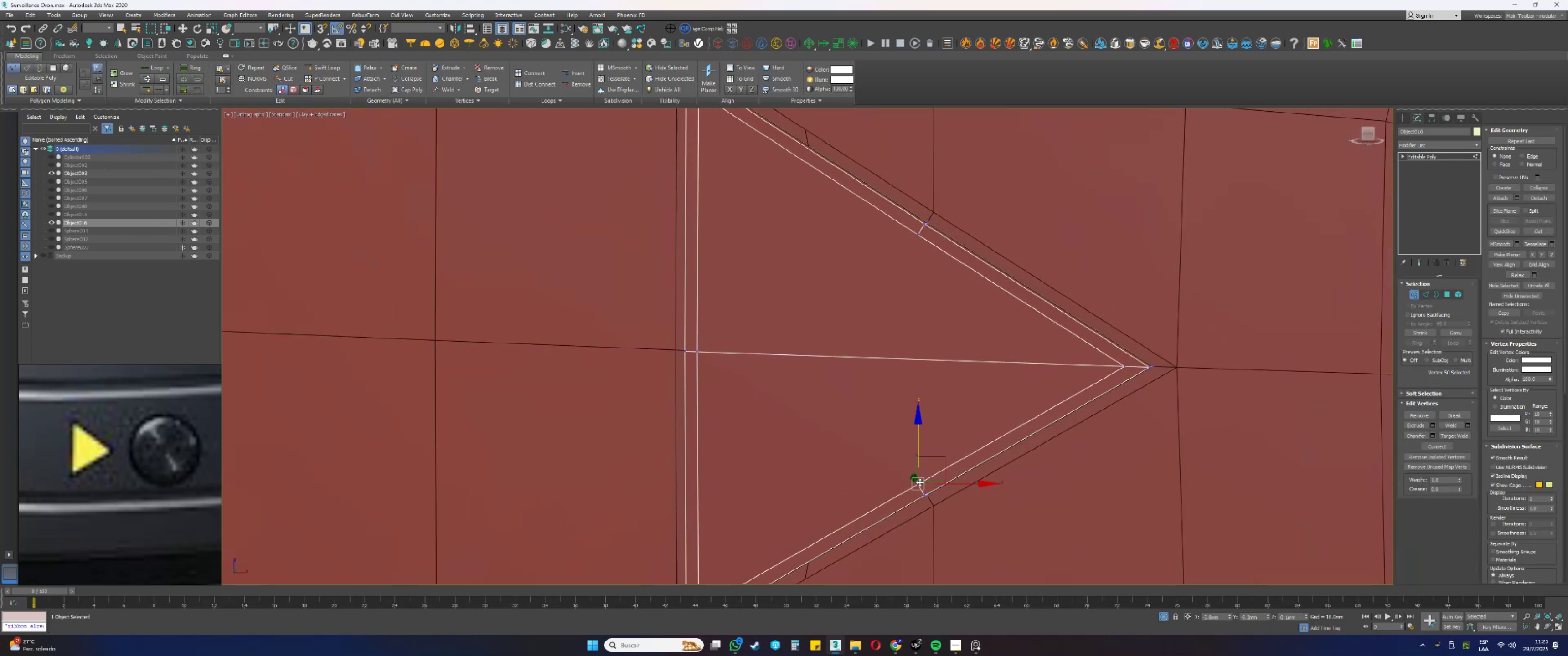 
hold_key(key=AltLeft, duration=0.55)
 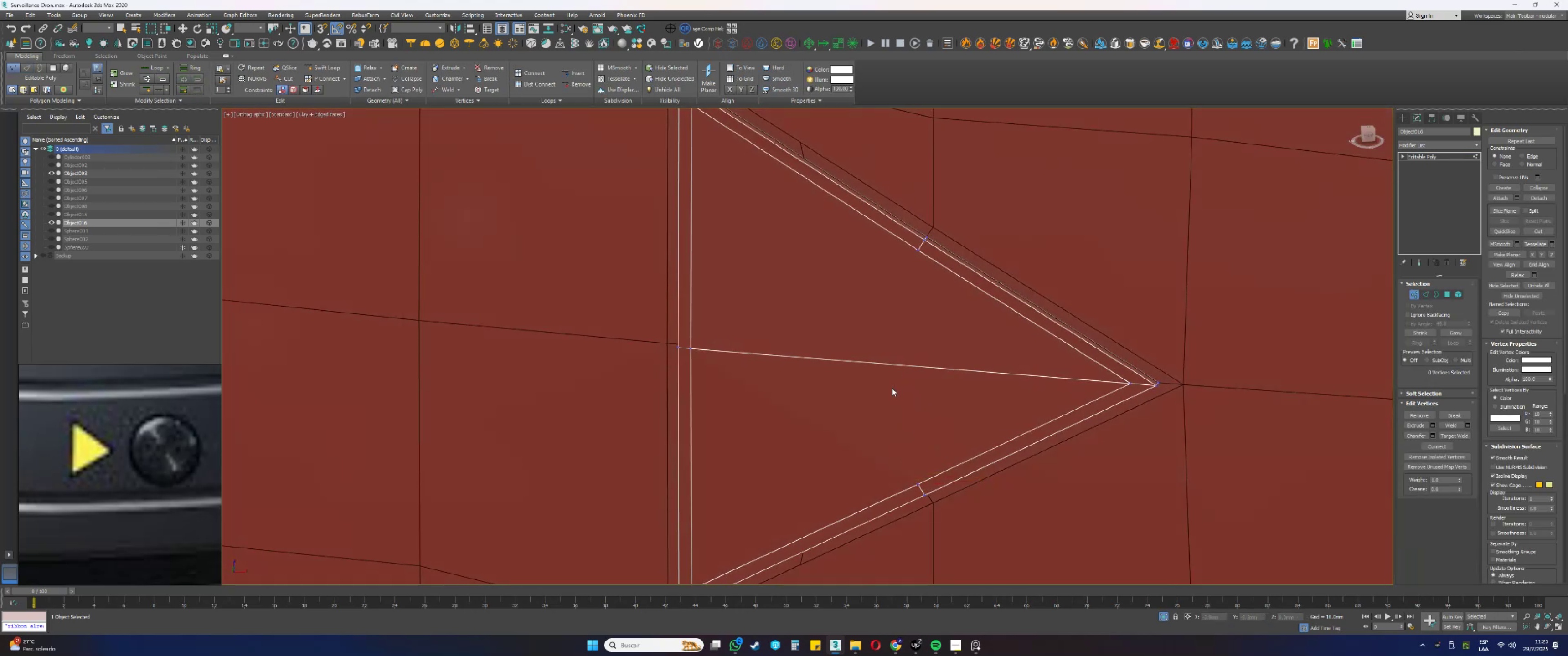 
key(2)
 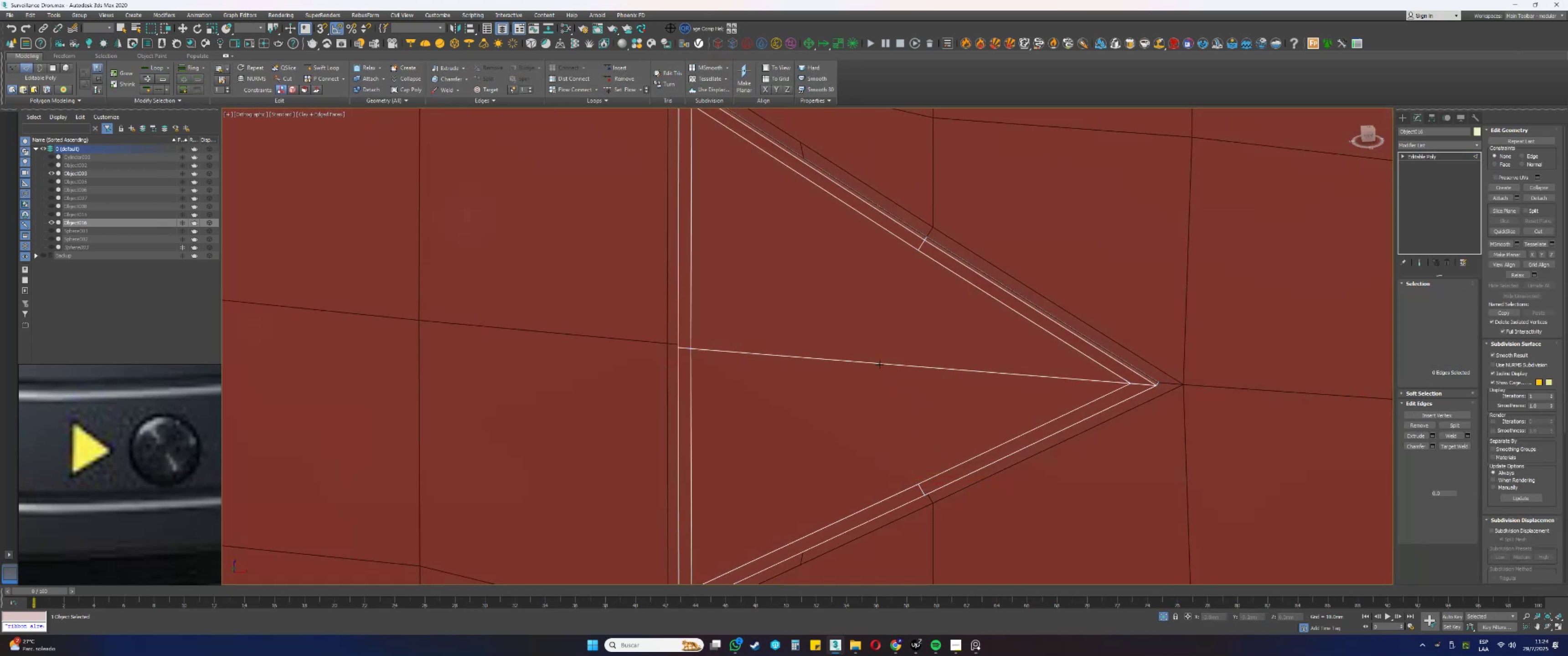 
left_click([879, 364])
 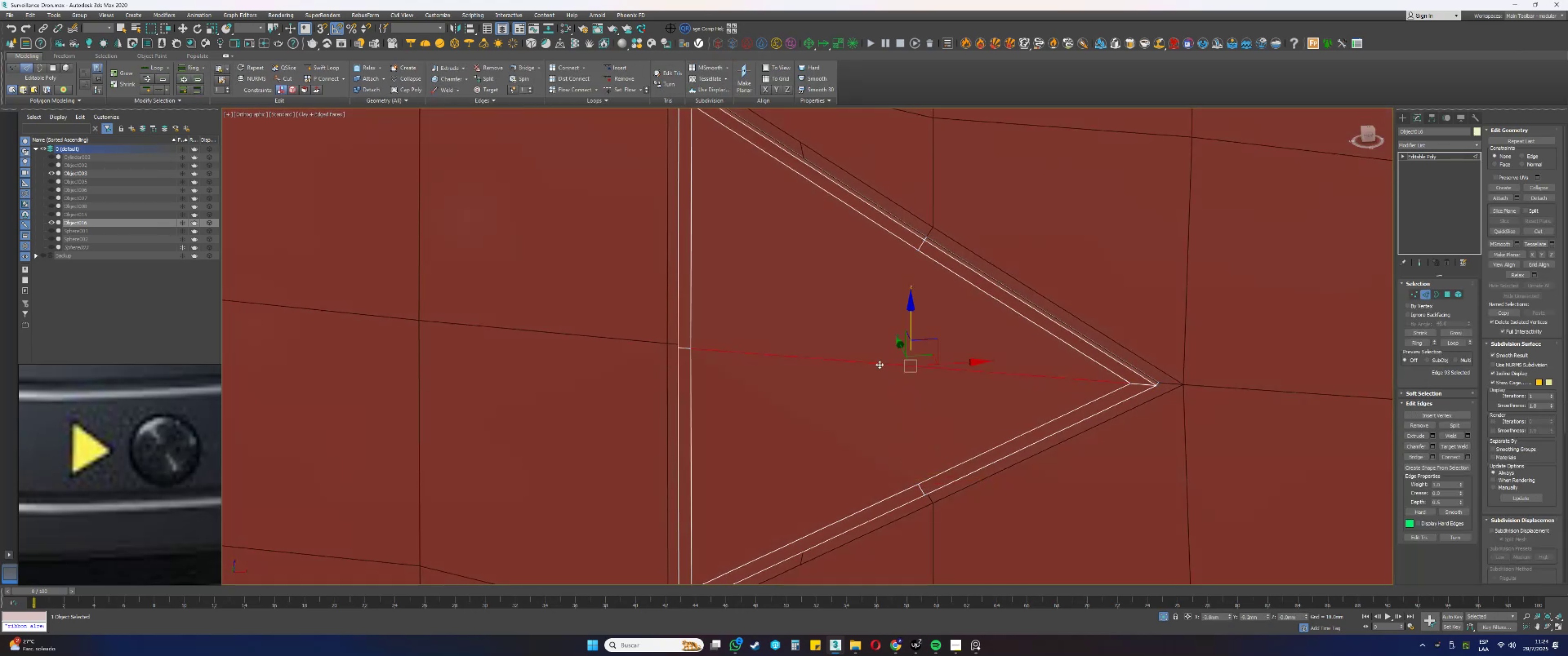 
key(Control+Backspace)
 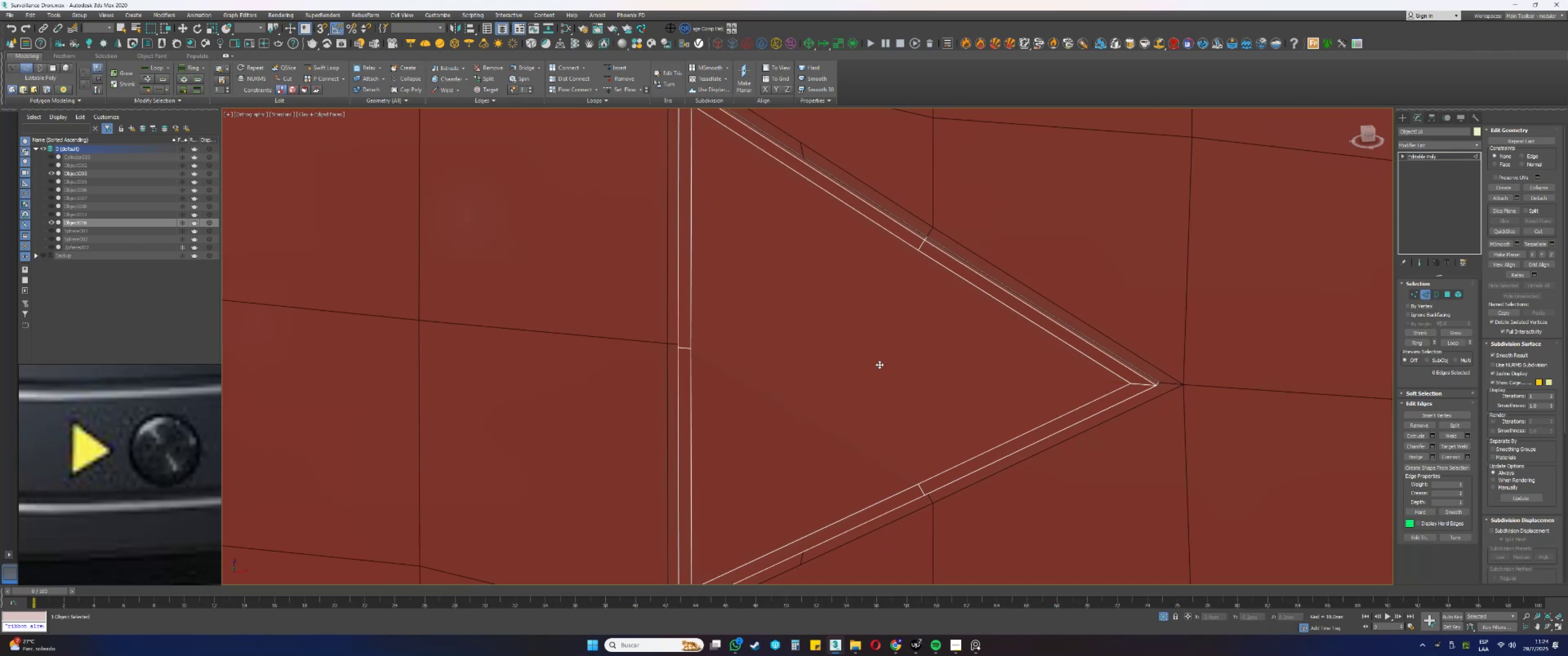 
key(4)
 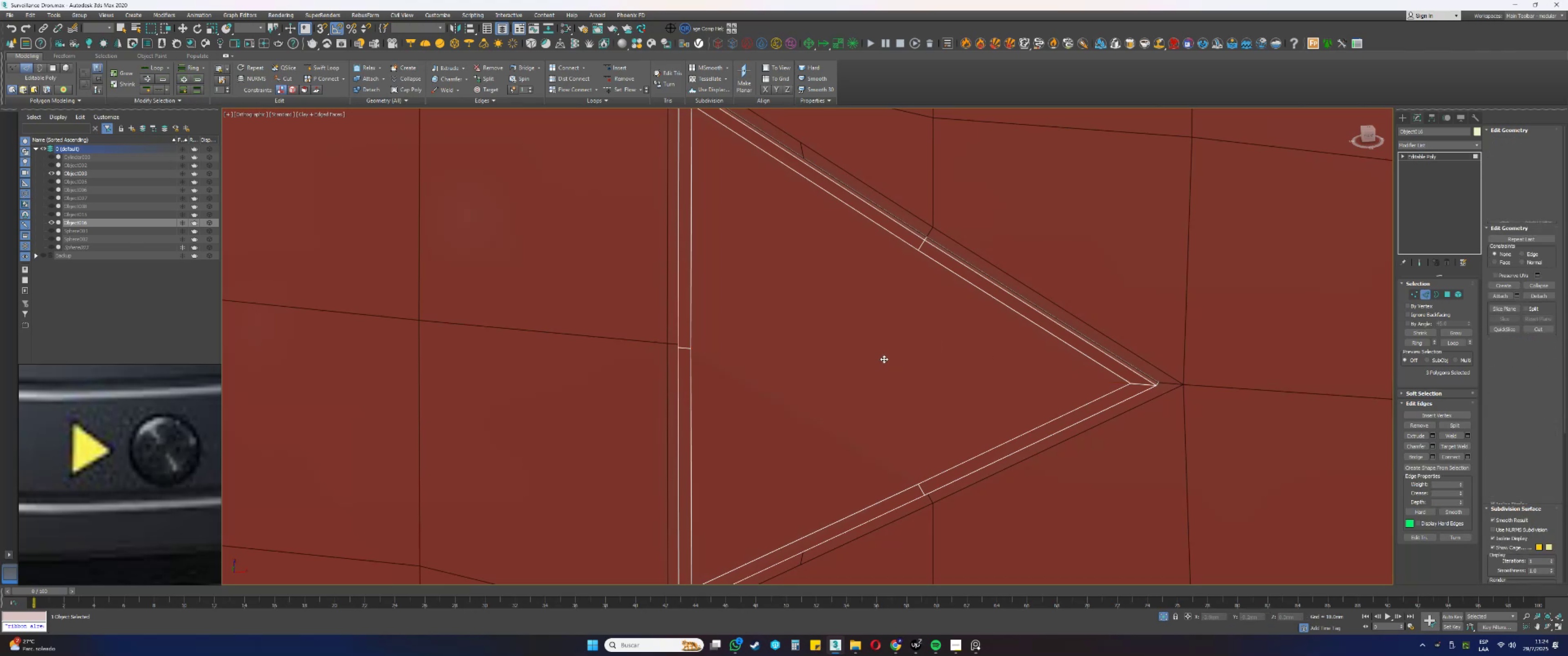 
left_click([886, 356])
 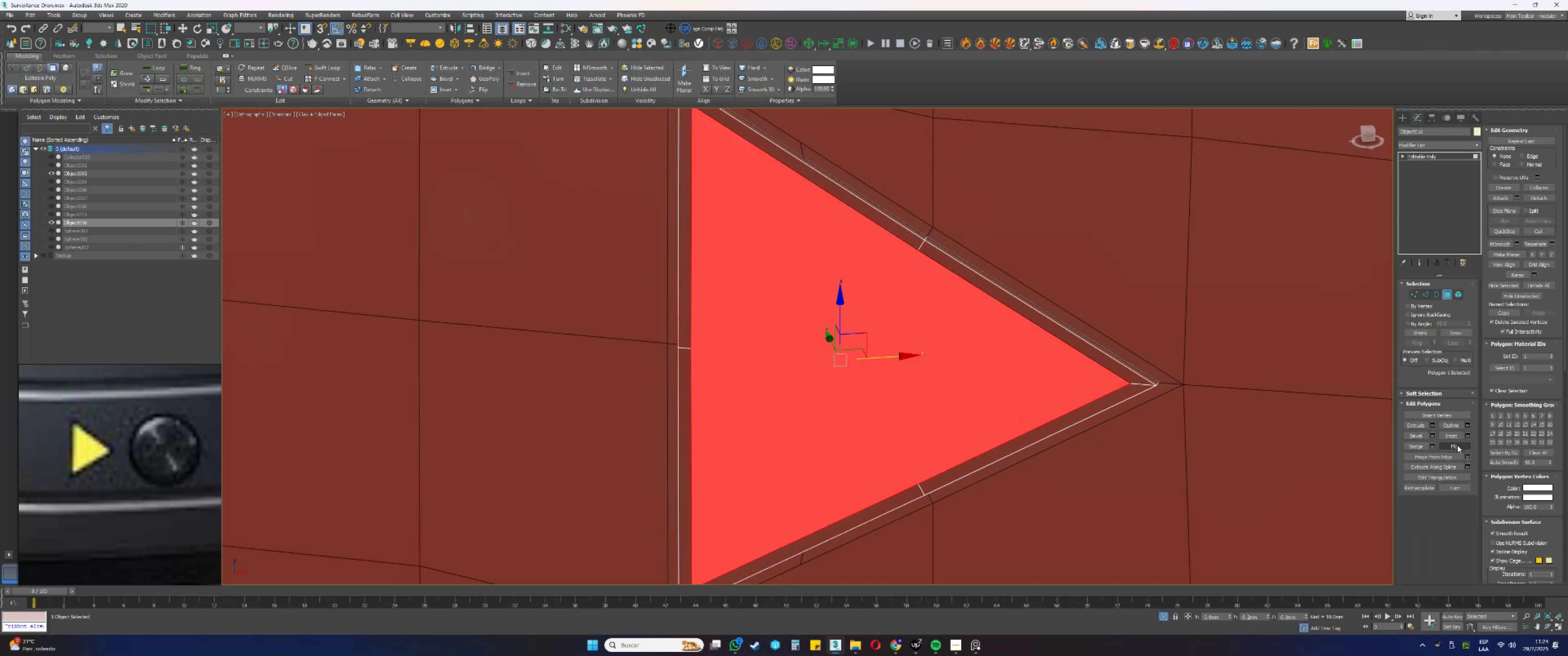 
left_click([1449, 436])
 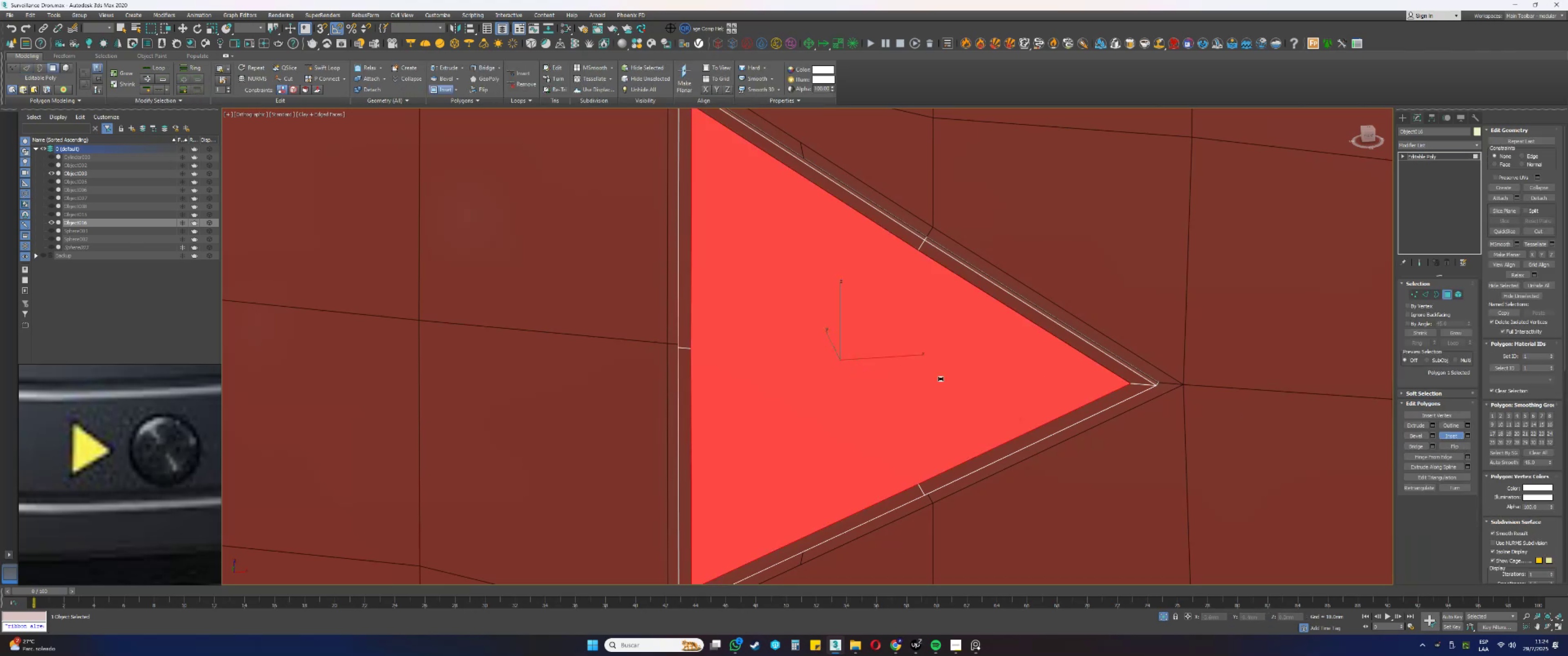 
left_click_drag(start_coordinate=[892, 323], to_coordinate=[871, 415])
 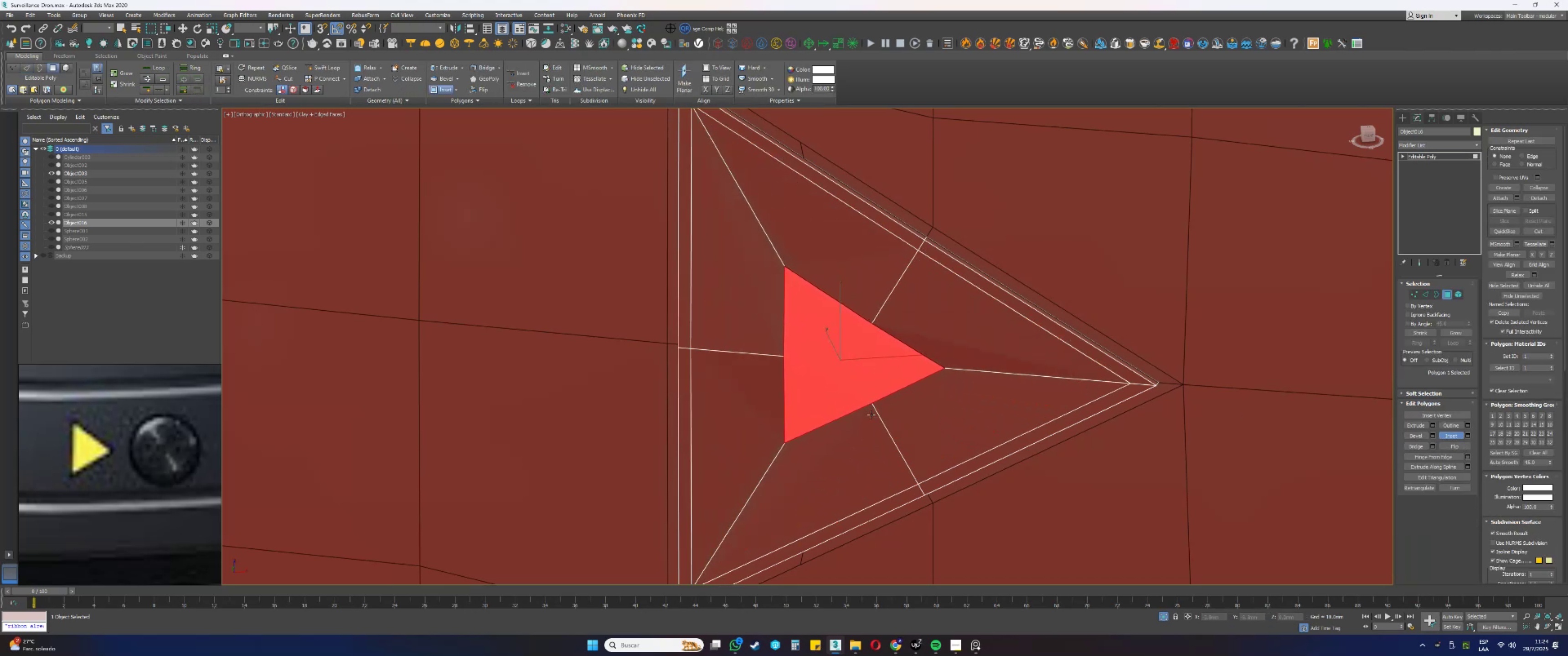 
right_click([881, 384])
 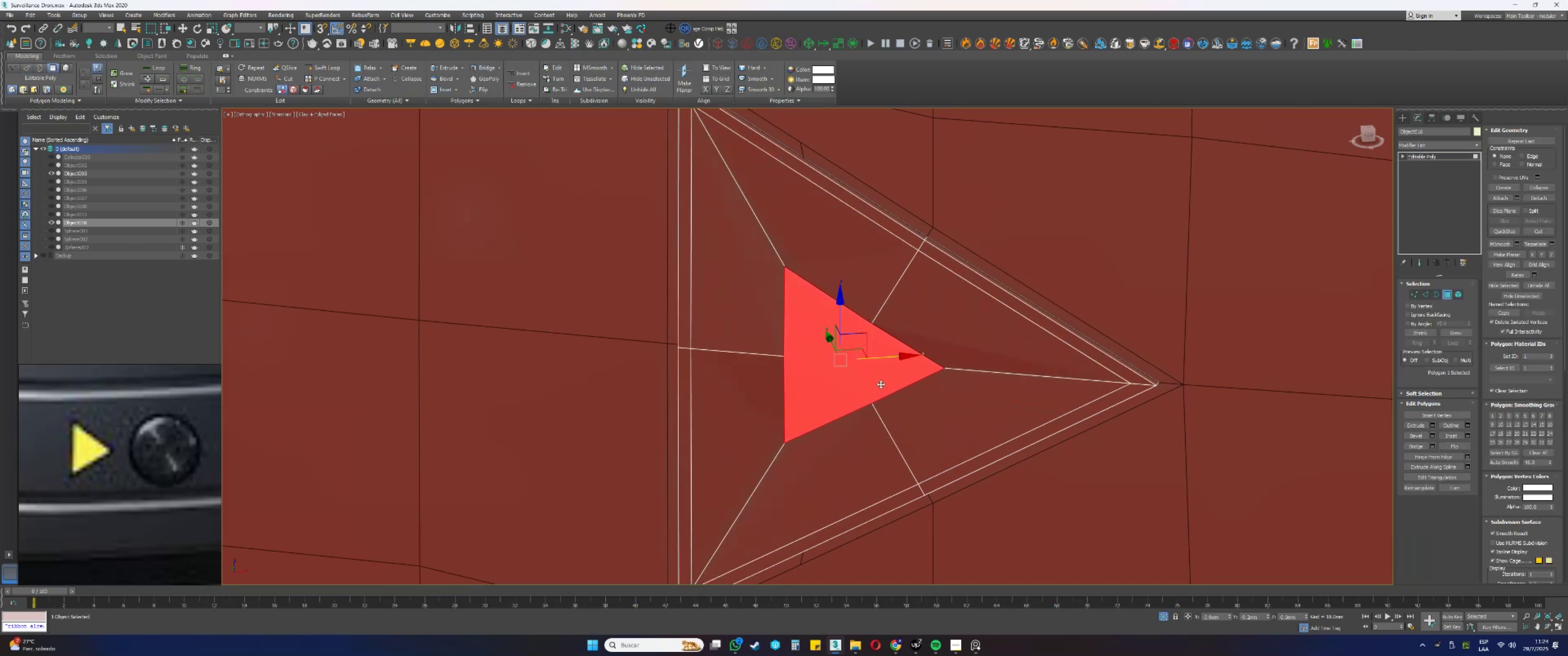 
hold_key(key=AltLeft, duration=0.45)
 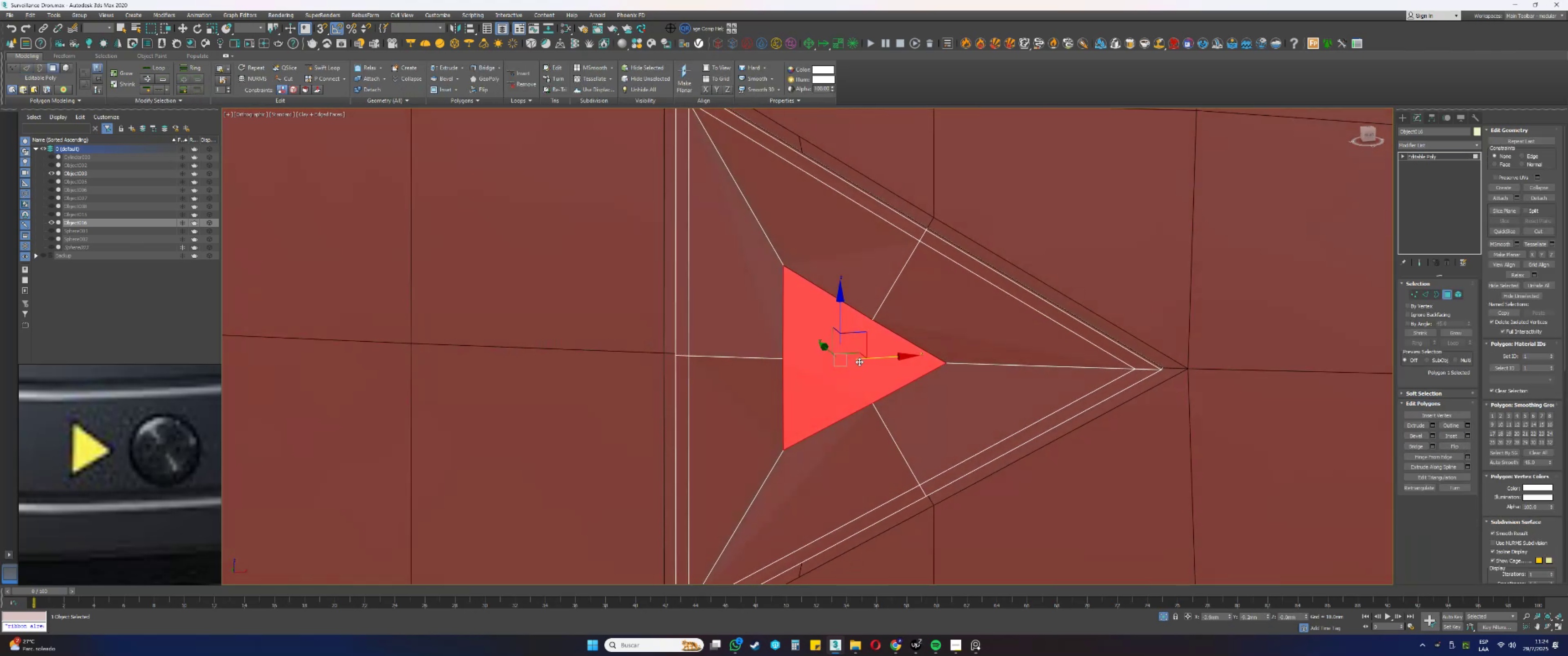 
key(1)
 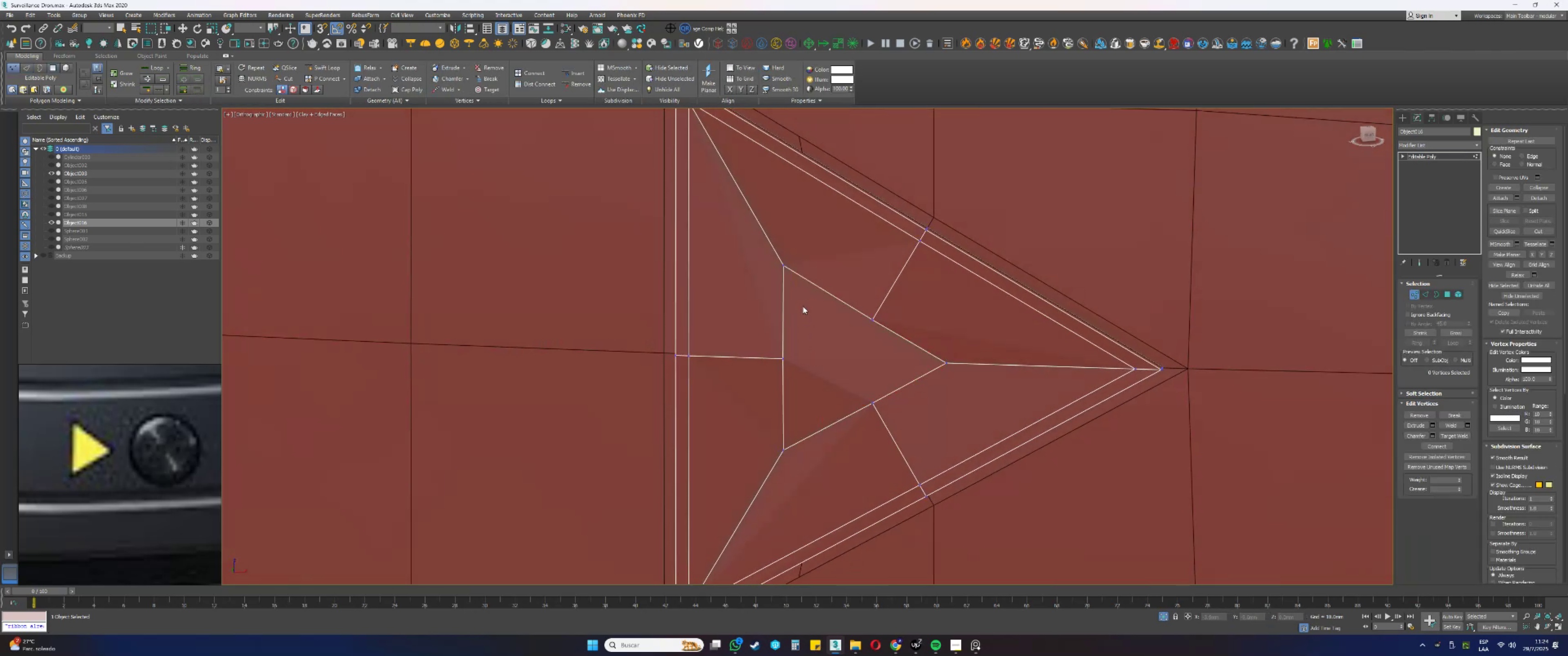 
left_click_drag(start_coordinate=[801, 375], to_coordinate=[768, 351])
 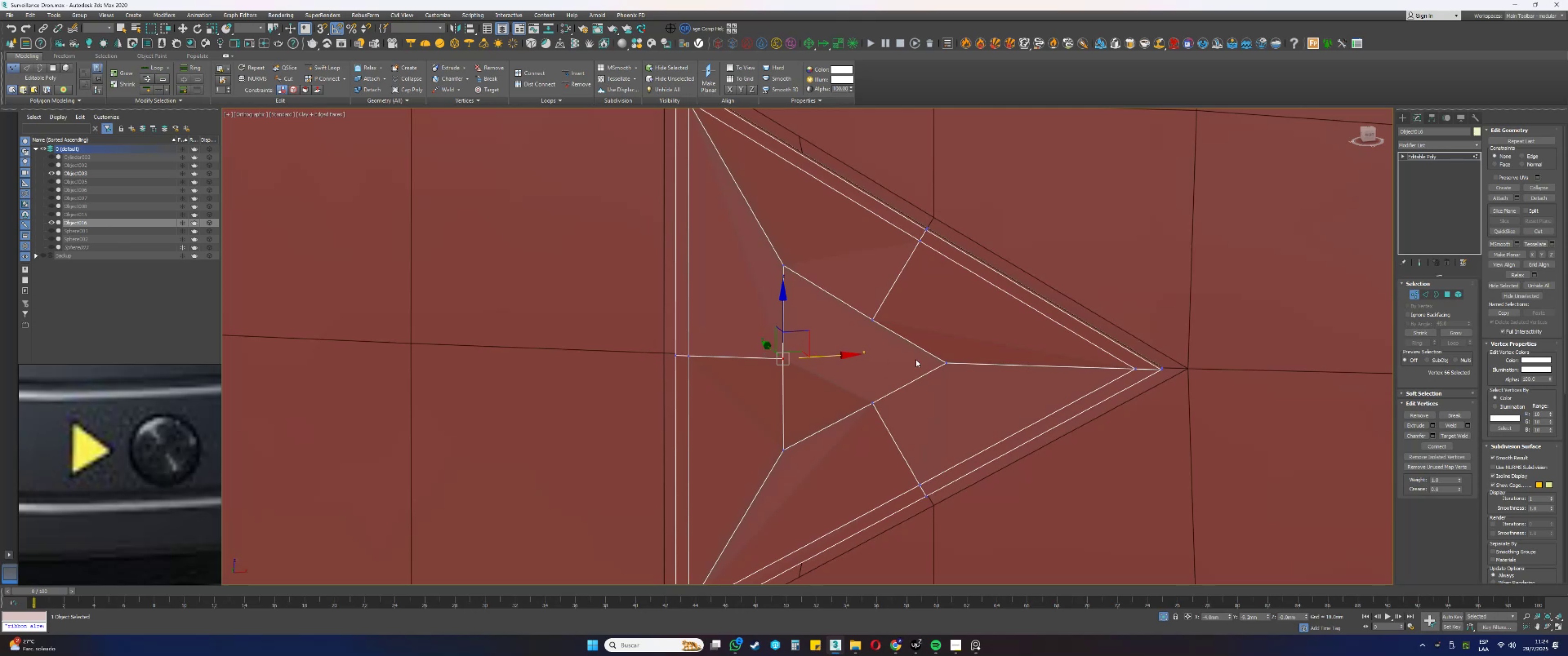 
hold_key(key=ControlLeft, duration=0.56)
left_click_drag(start_coordinate=[959, 370], to_coordinate=[935, 353])
 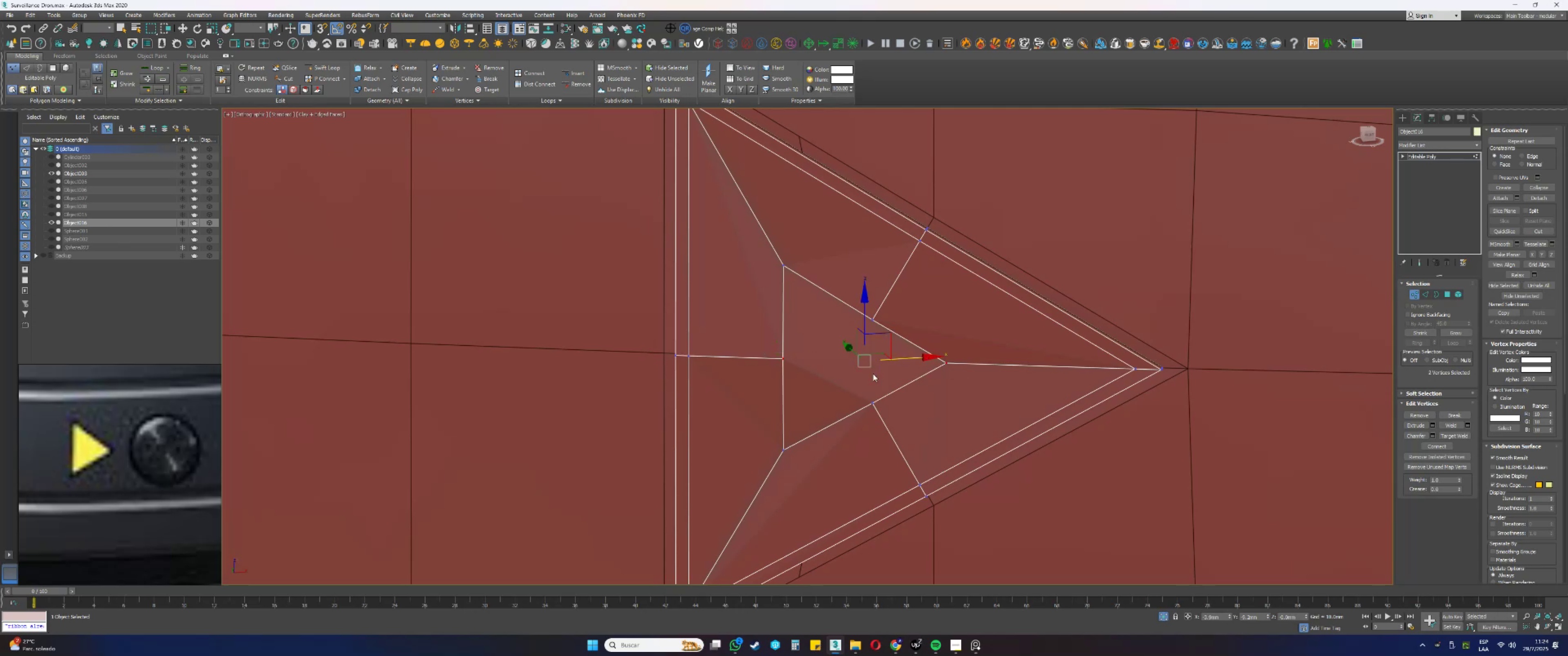 
left_click([850, 381])
 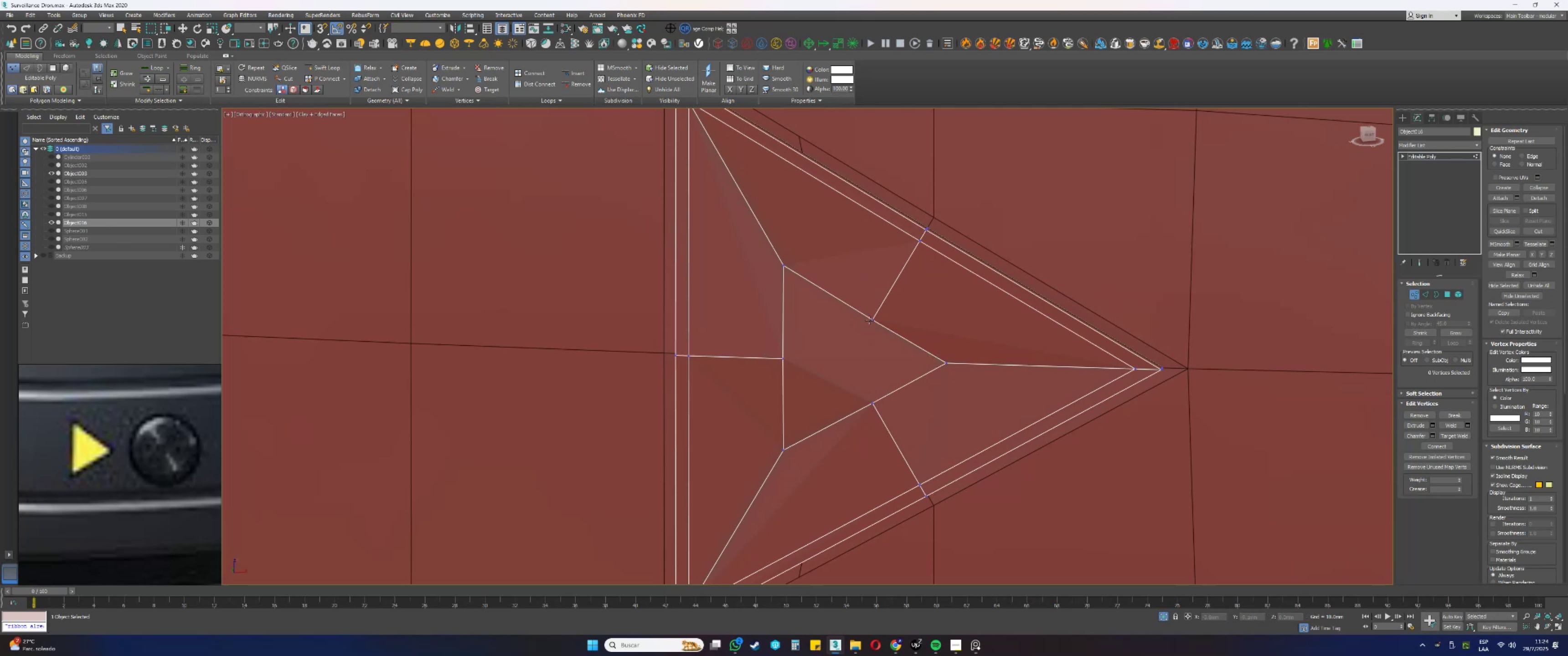 
left_click([869, 320])
 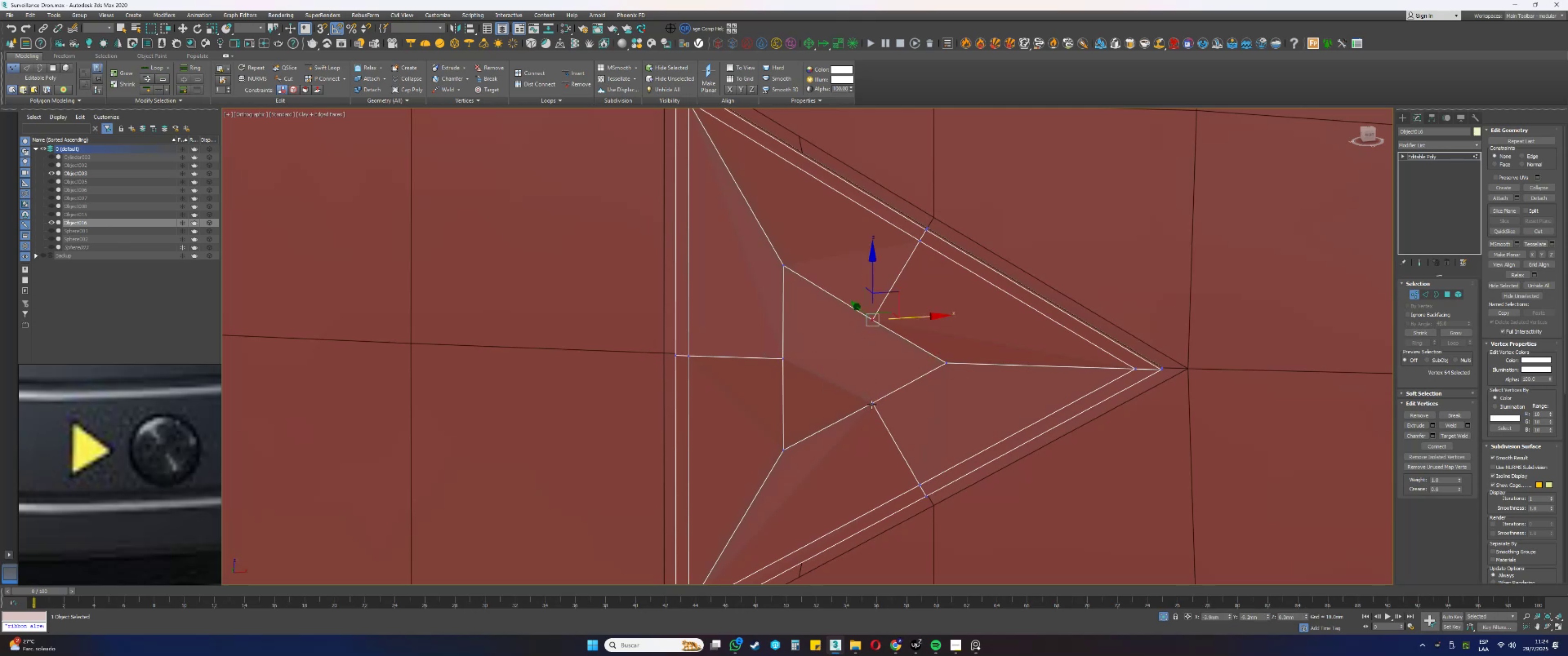 
left_click([872, 404])
 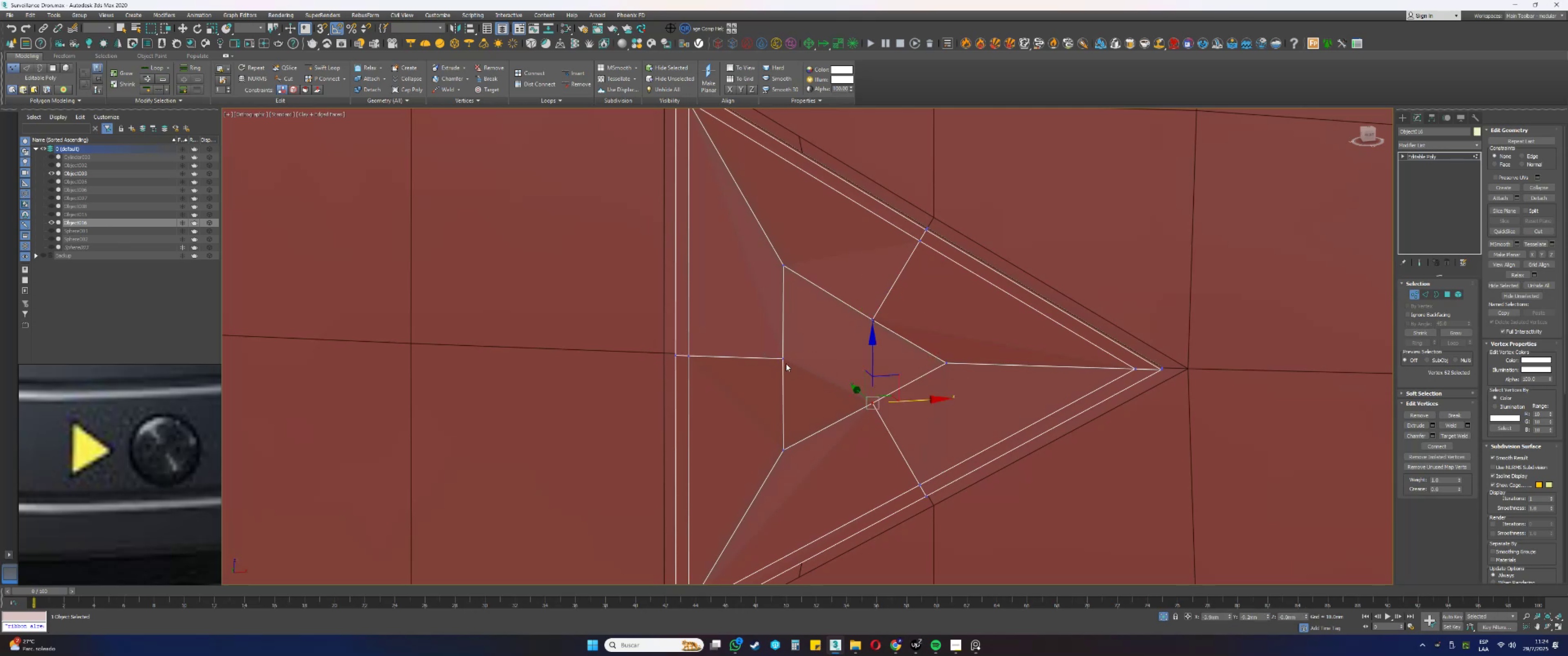 
left_click([782, 360])
 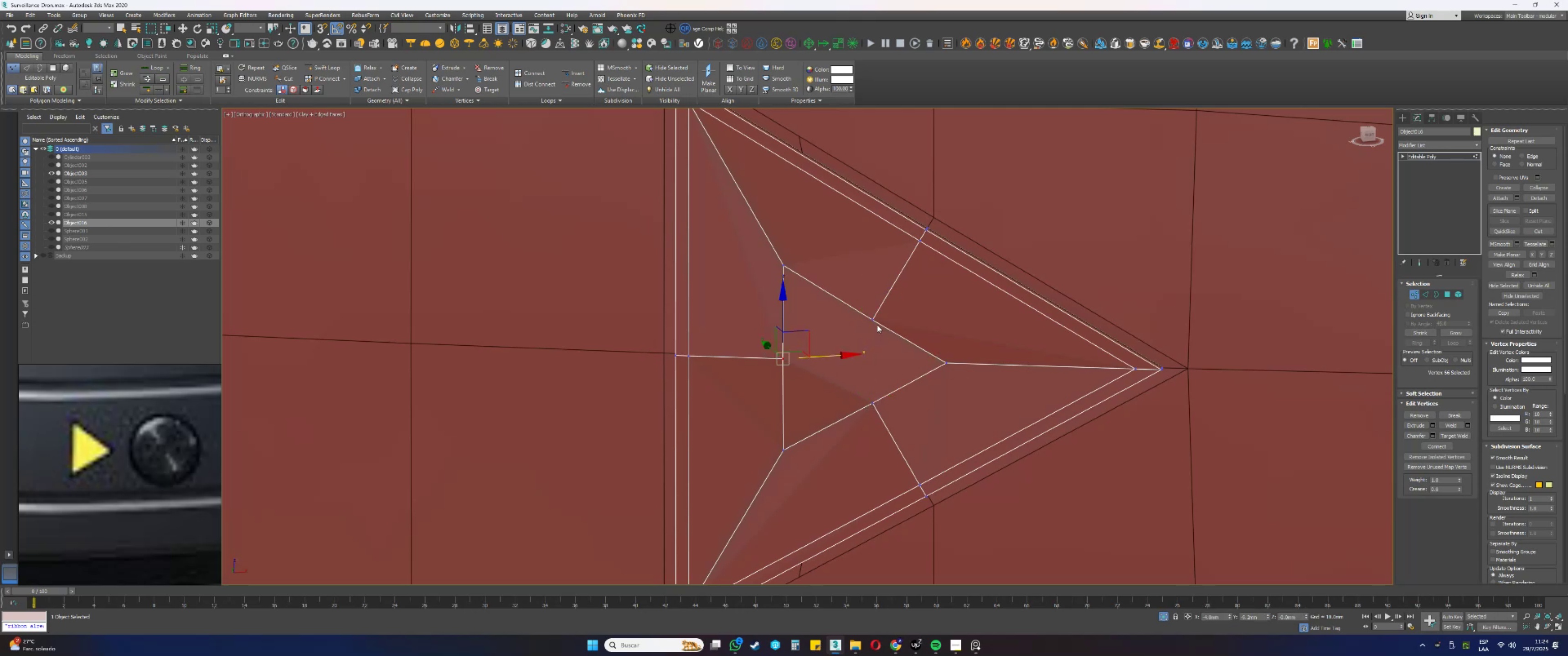 
left_click([874, 320])
 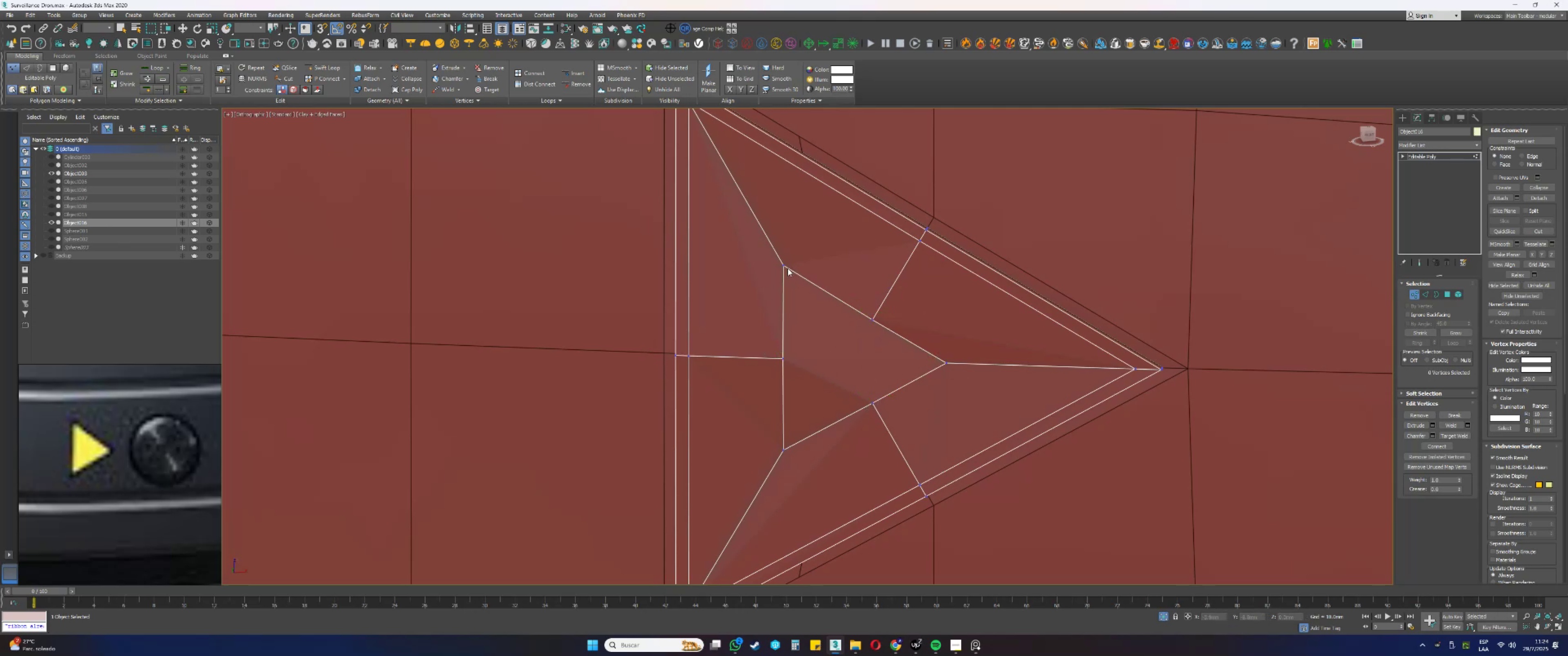 
left_click([785, 266])
 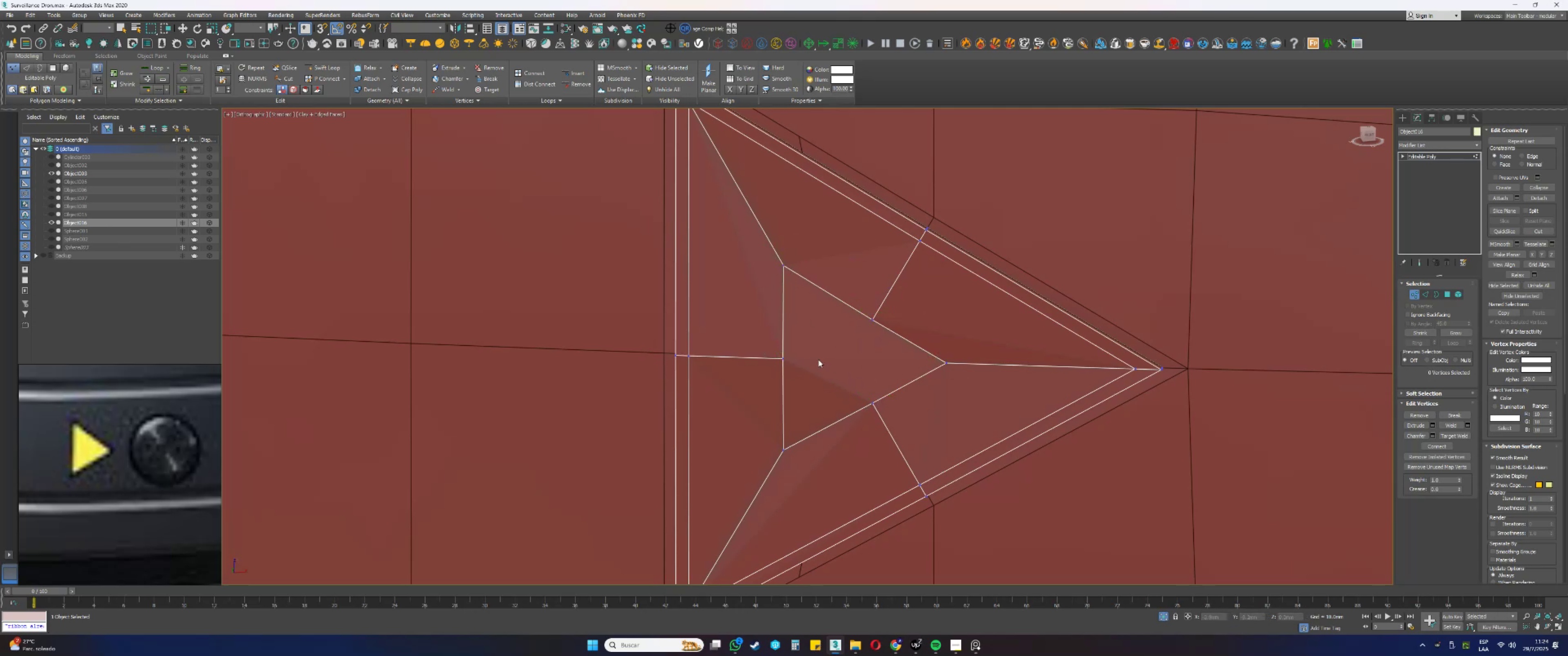 
double_click([782, 357])
 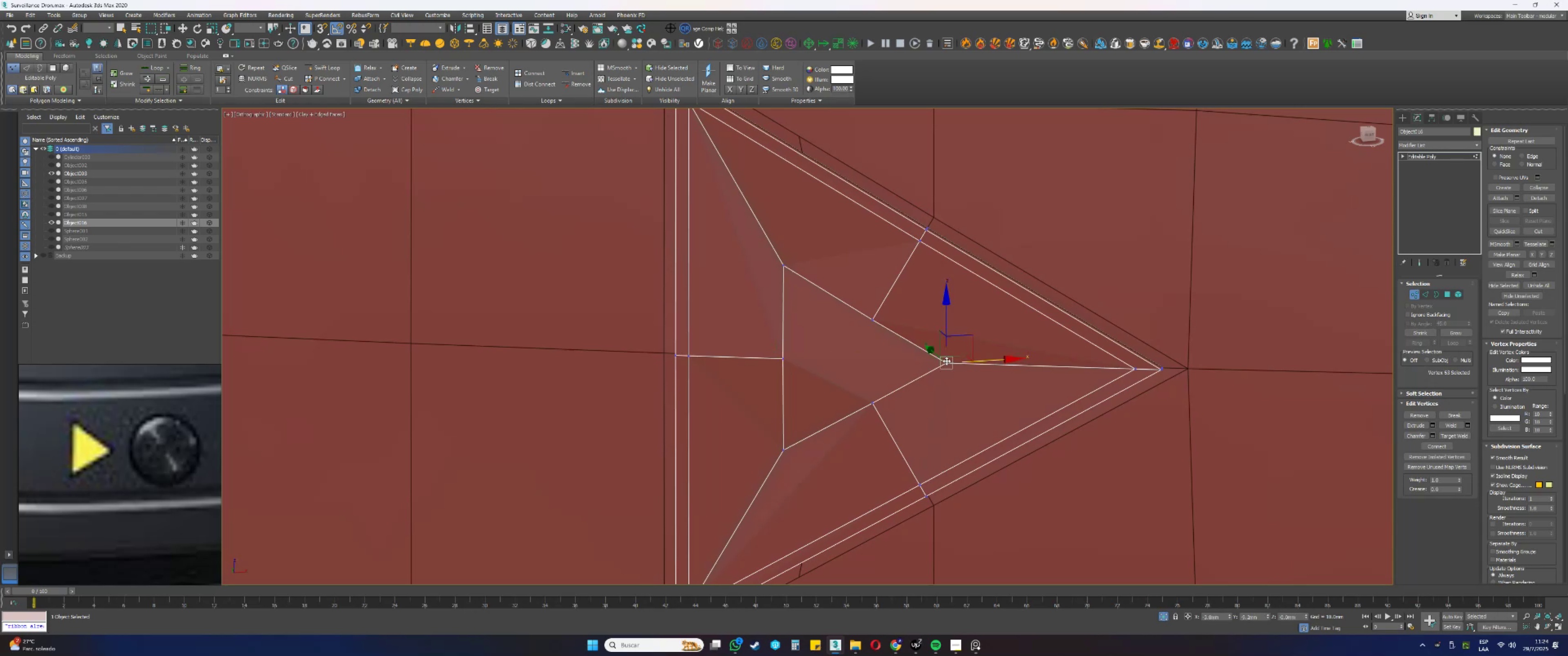 
double_click([978, 394])
 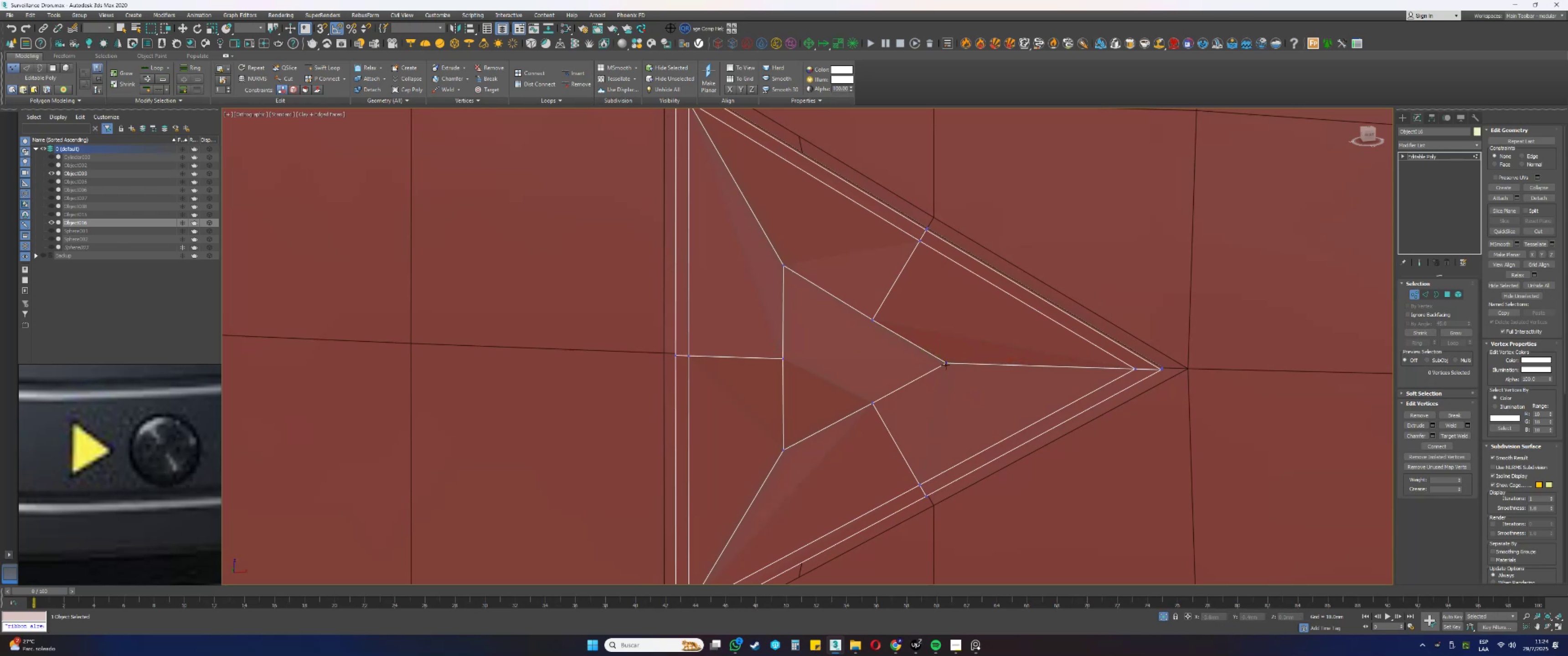 
left_click([945, 364])
 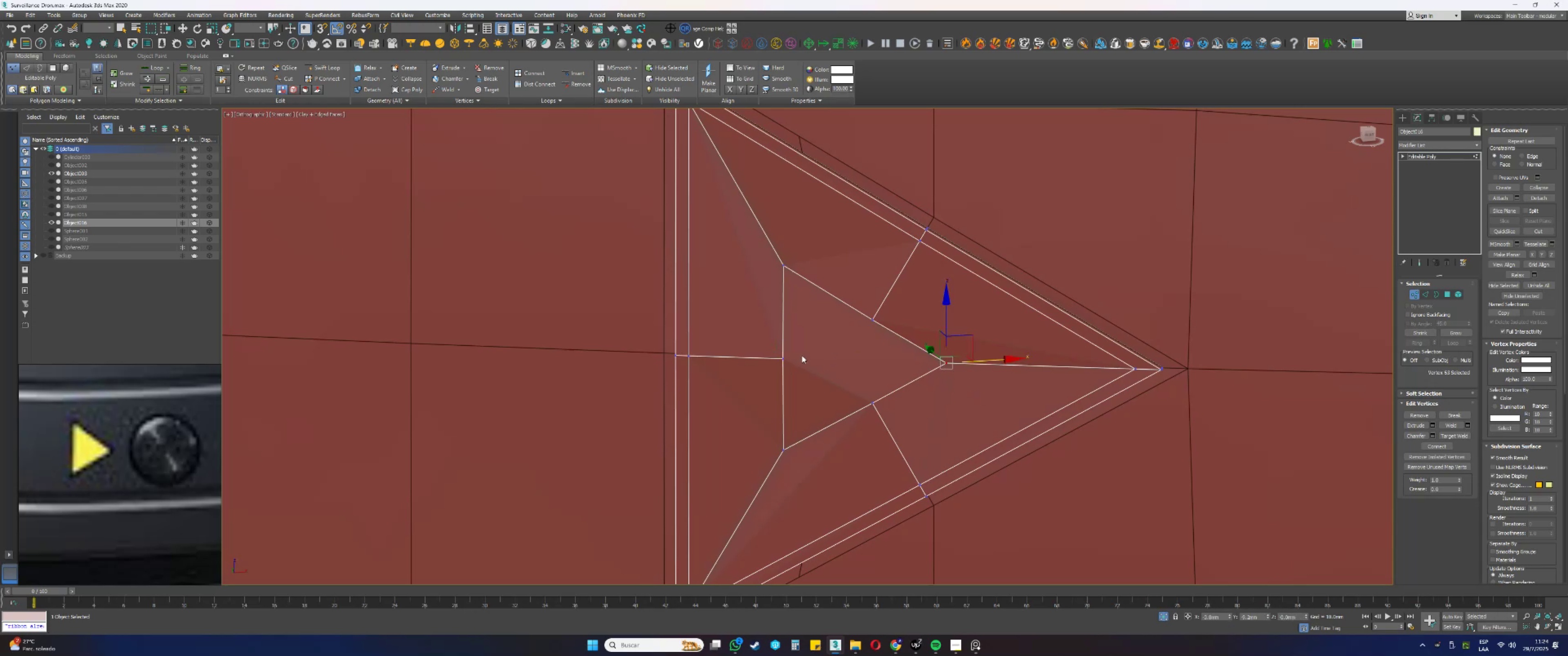 
key(Control+ControlLeft)
 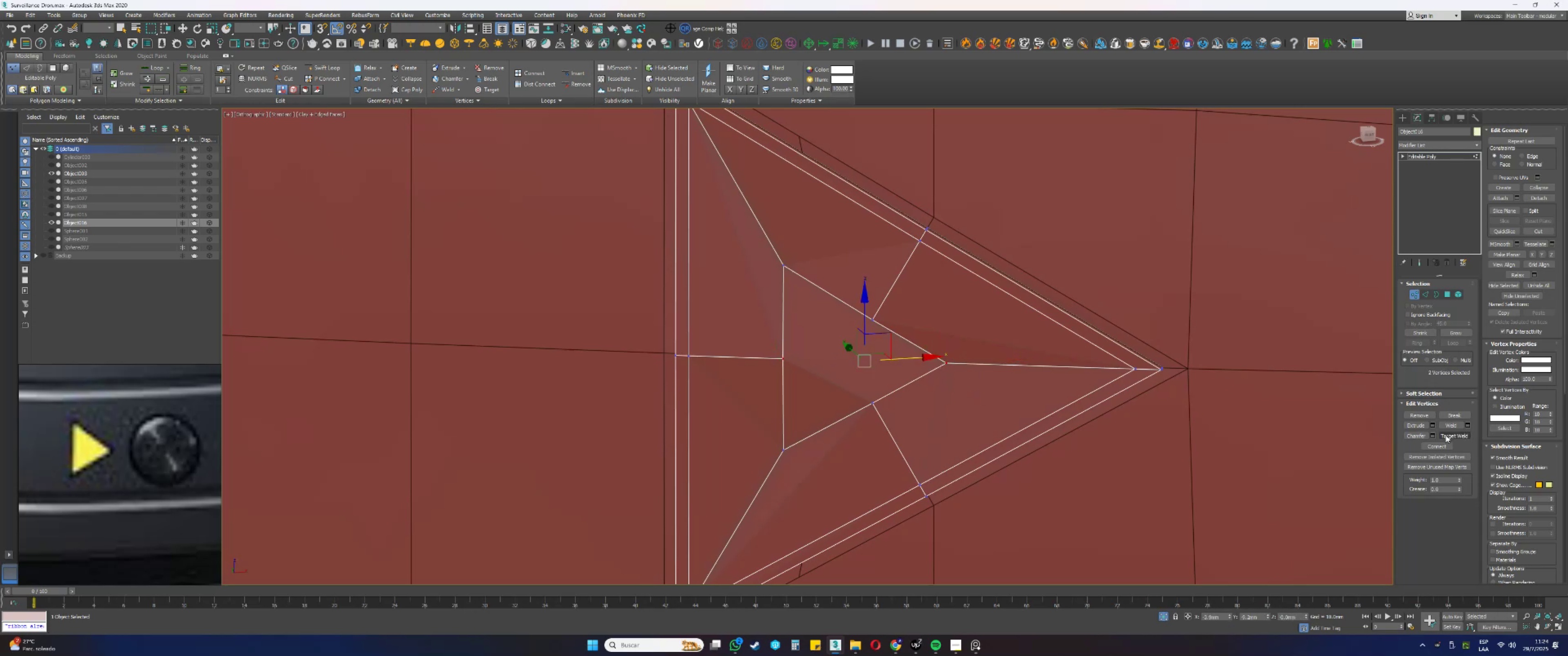 
left_click([1433, 442])
 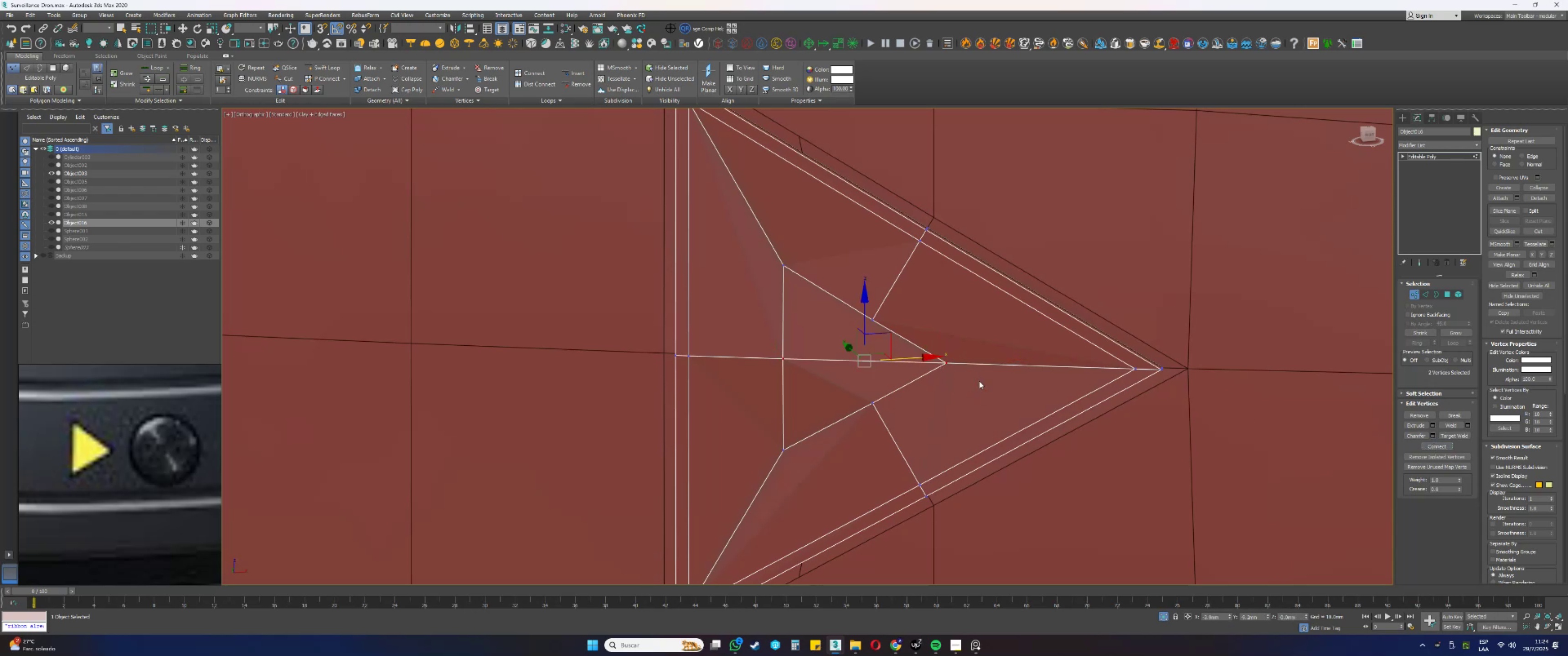 
left_click([930, 388])
 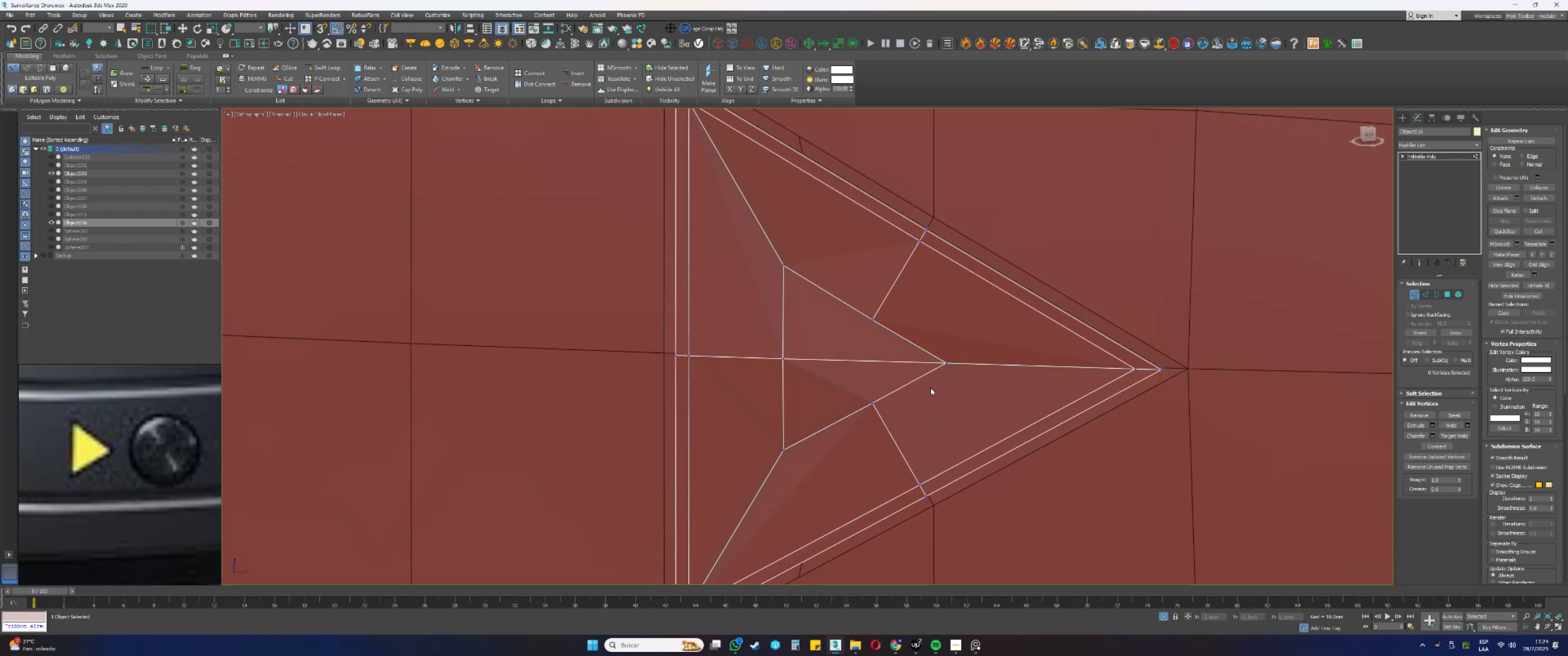 
hold_key(key=AltLeft, duration=0.32)
 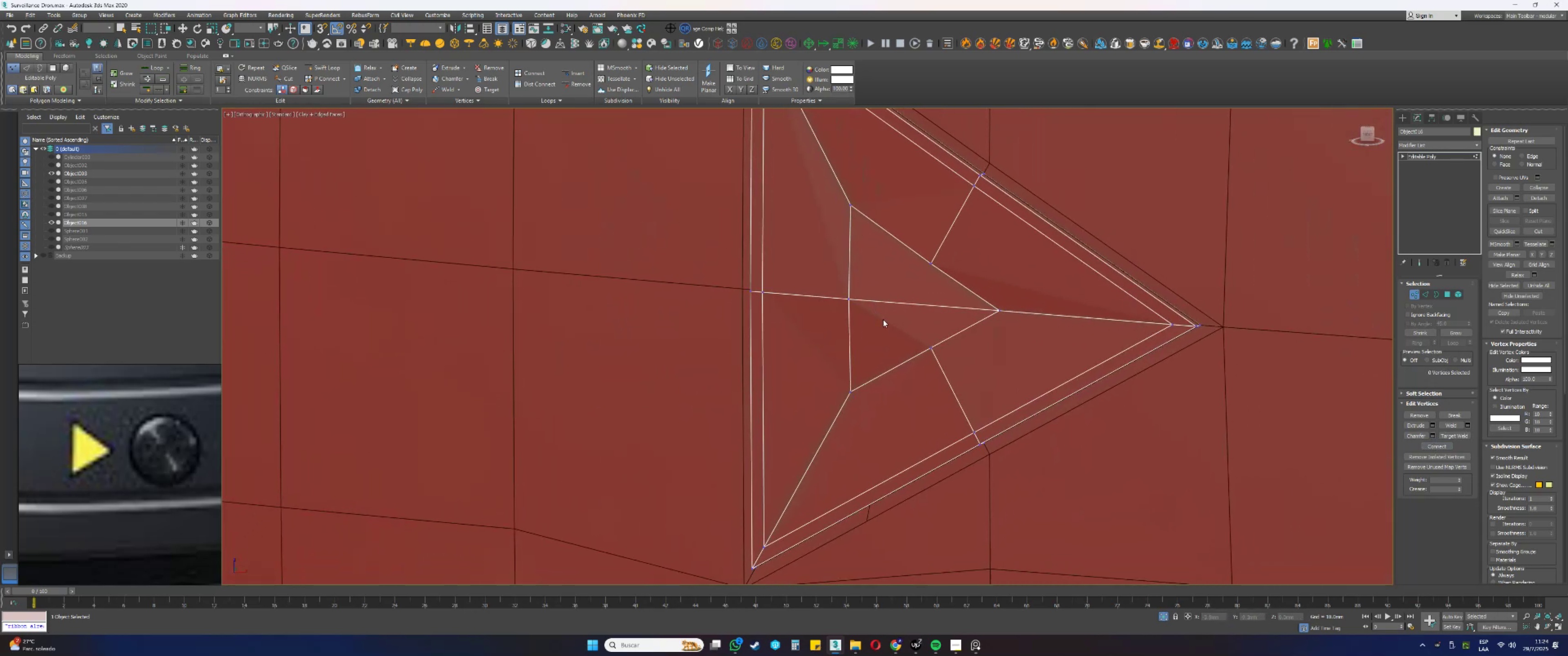 
left_click([332, 66])
 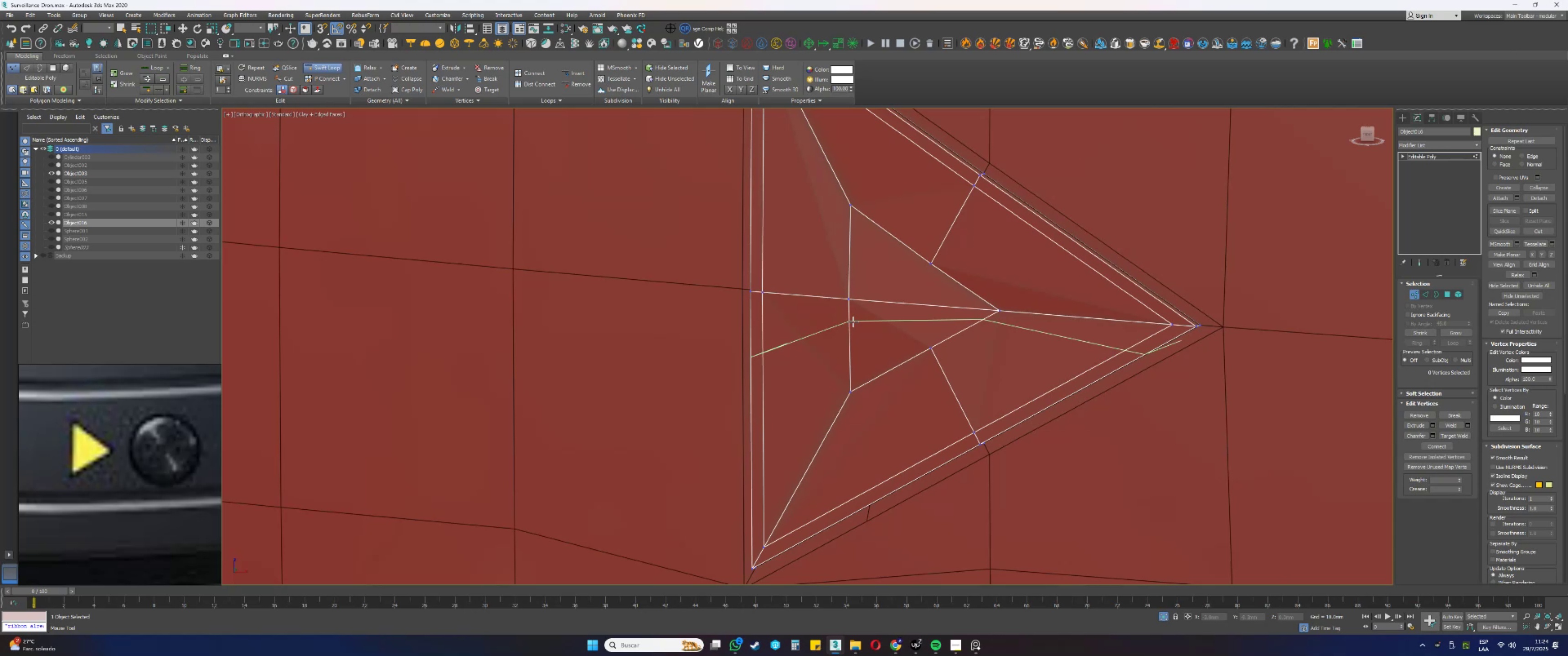 
left_click([853, 323])
 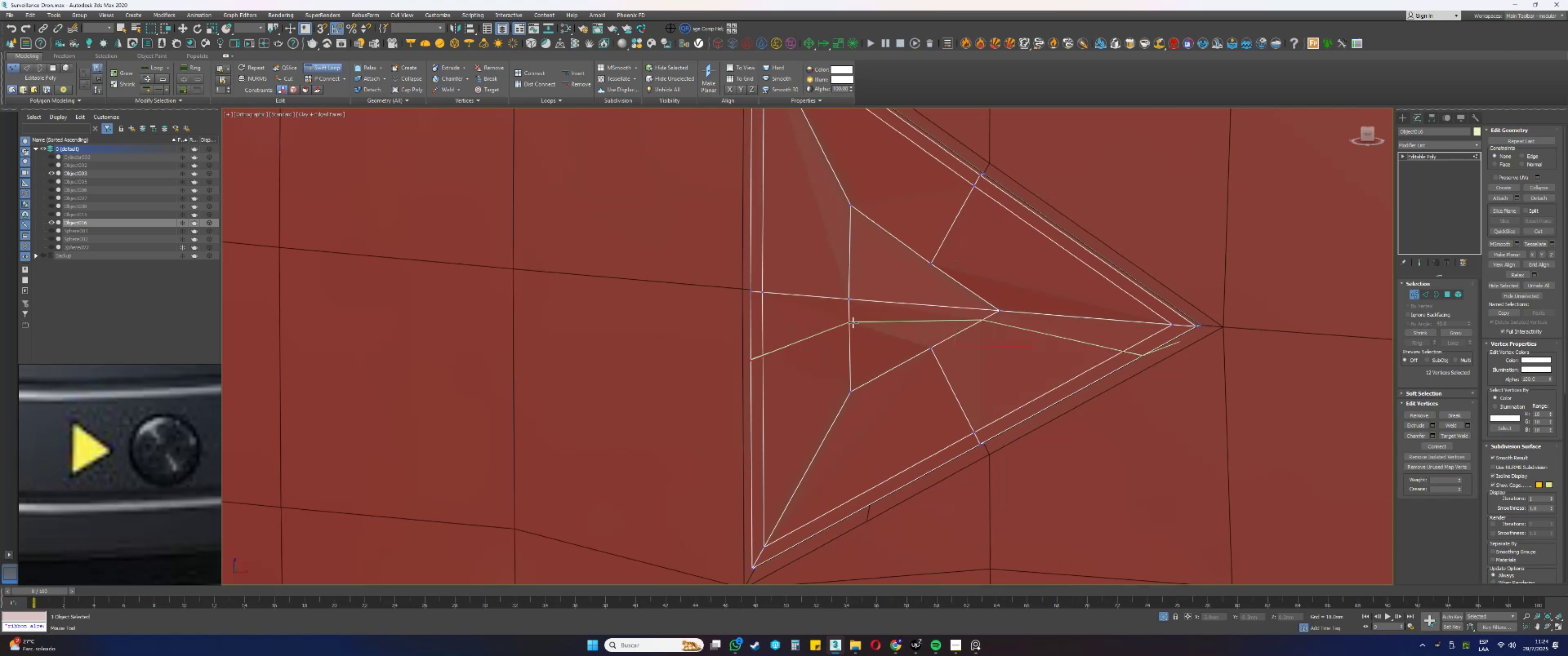 
hold_key(key=ControlLeft, duration=4.08)
hold_key(key=AltLeft, duration=1.53)
left_click_drag(start_coordinate=[851, 321], to_coordinate=[839, 302])
 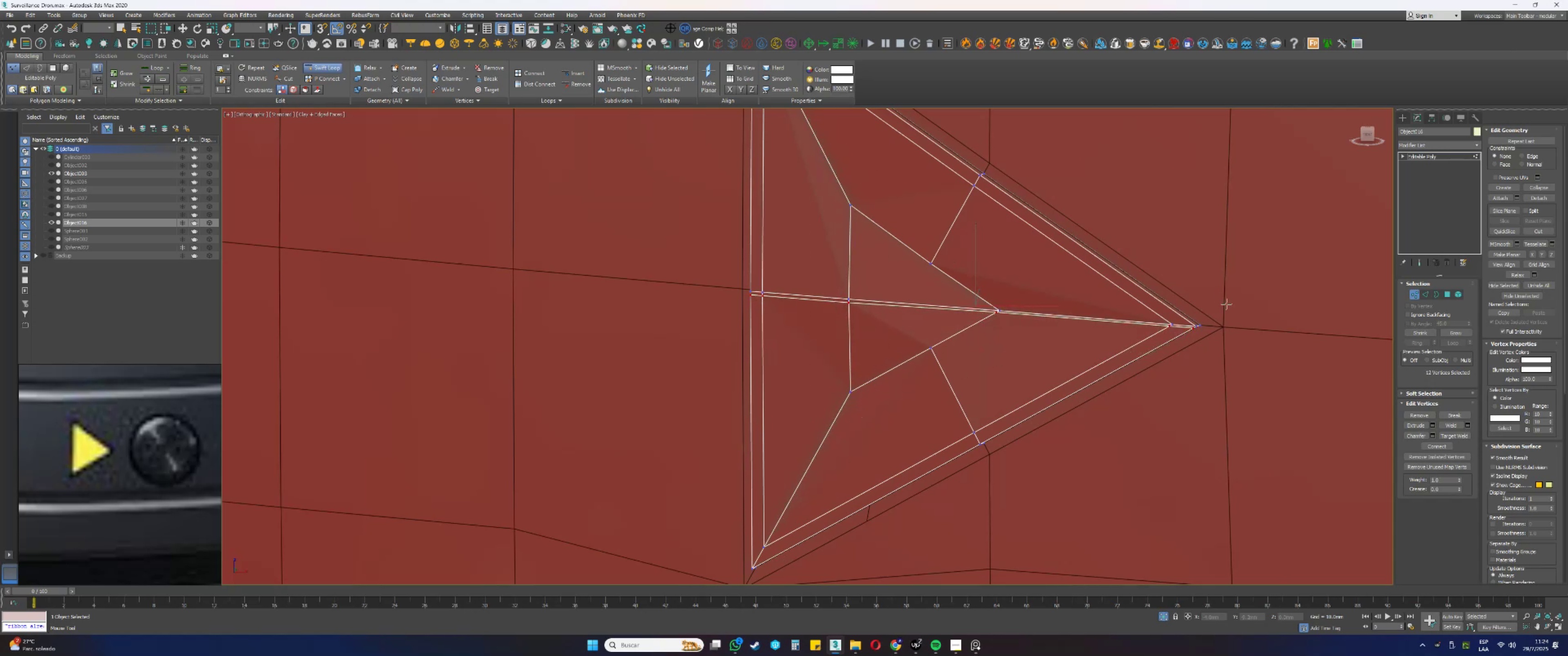 
hold_key(key=AltLeft, duration=1.53)
 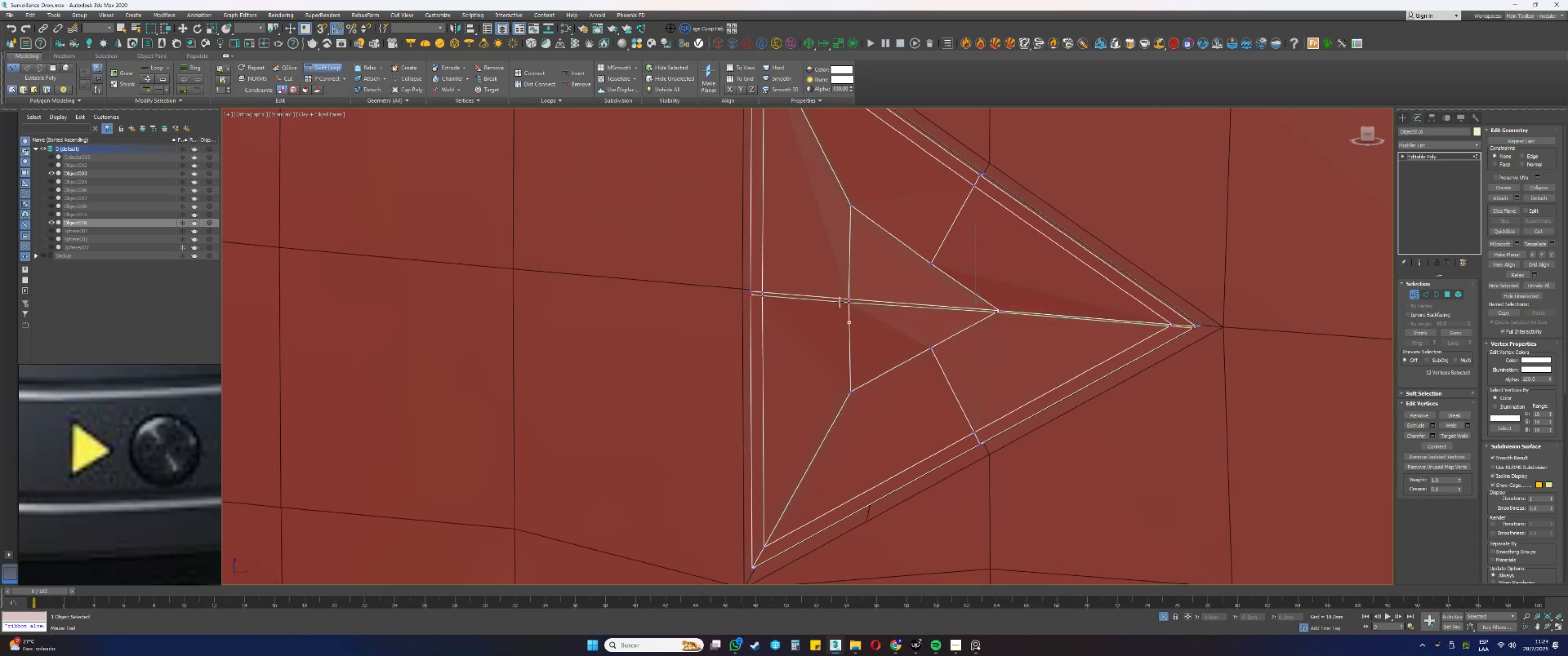 
hold_key(key=AltLeft, duration=0.89)
 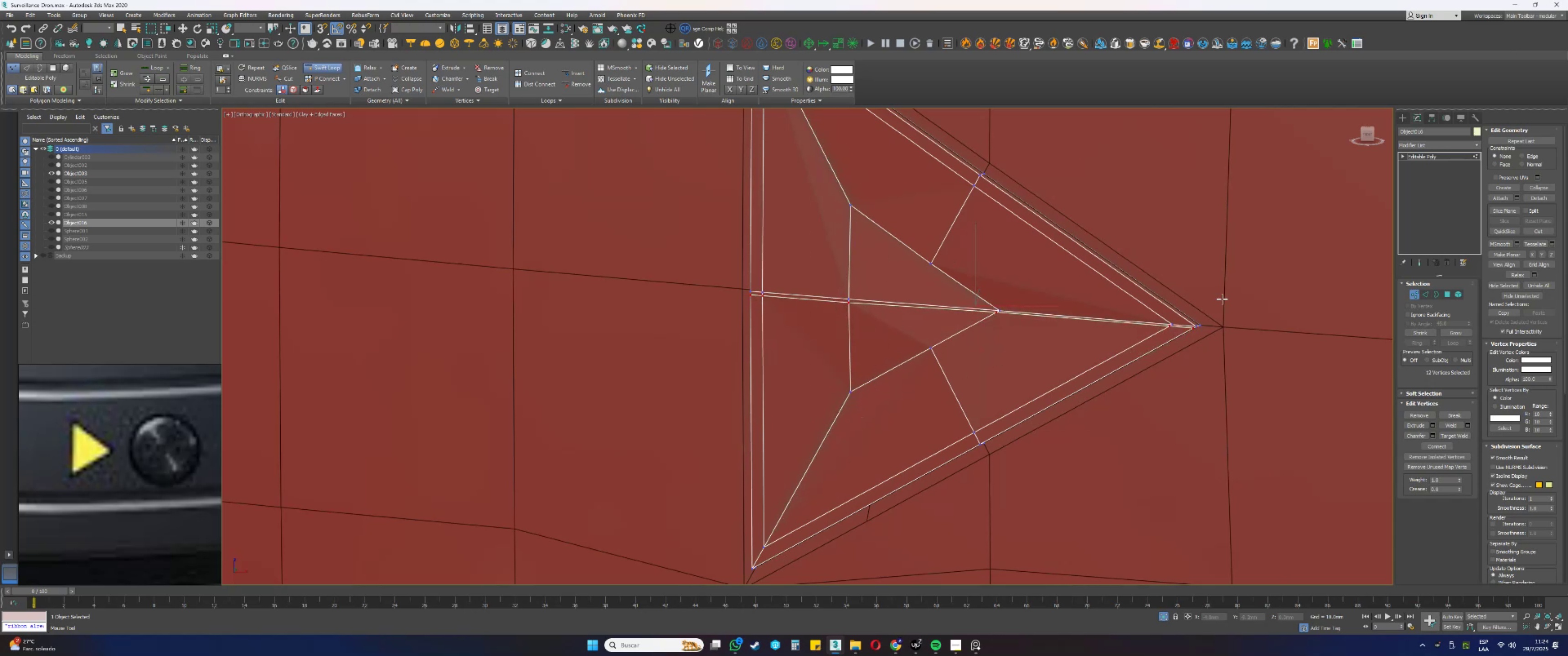 
scroll: coordinate [1173, 327], scroll_direction: up, amount: 6.0
 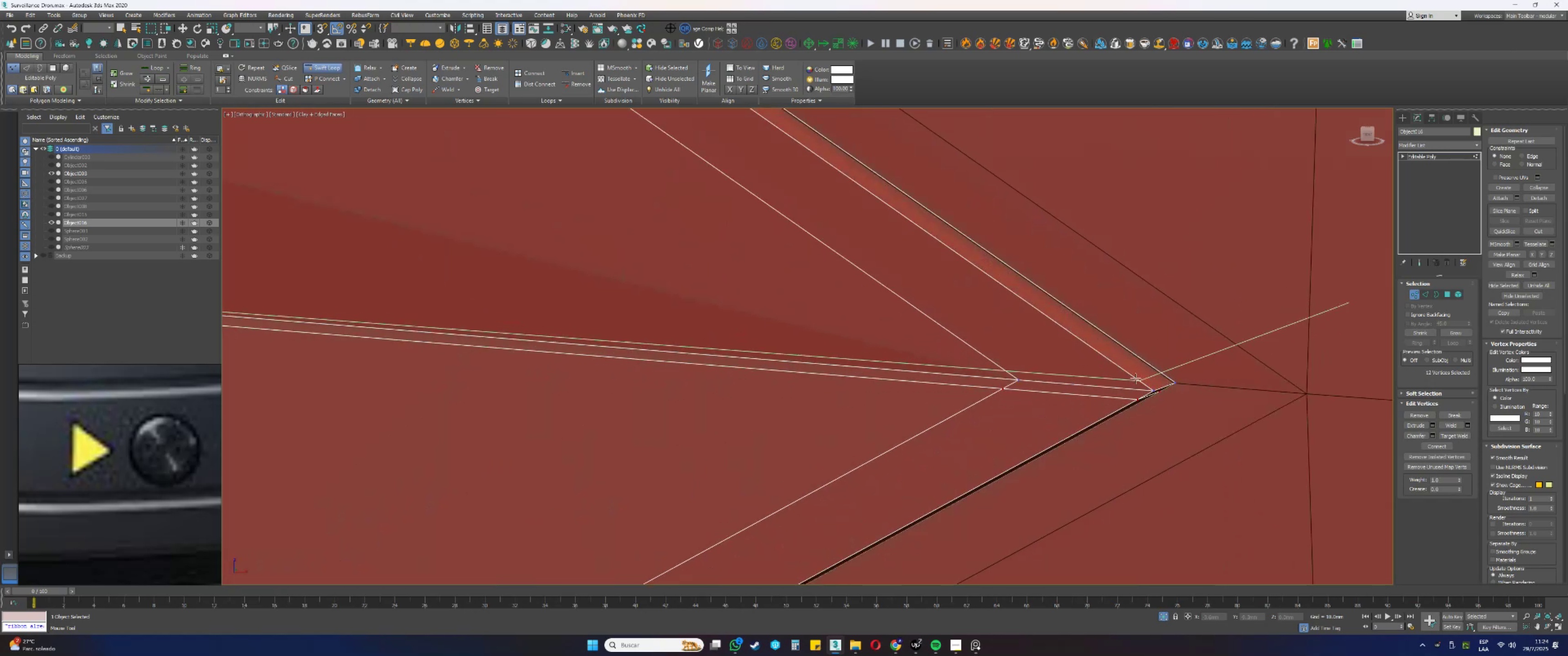 
left_click([1120, 360])
 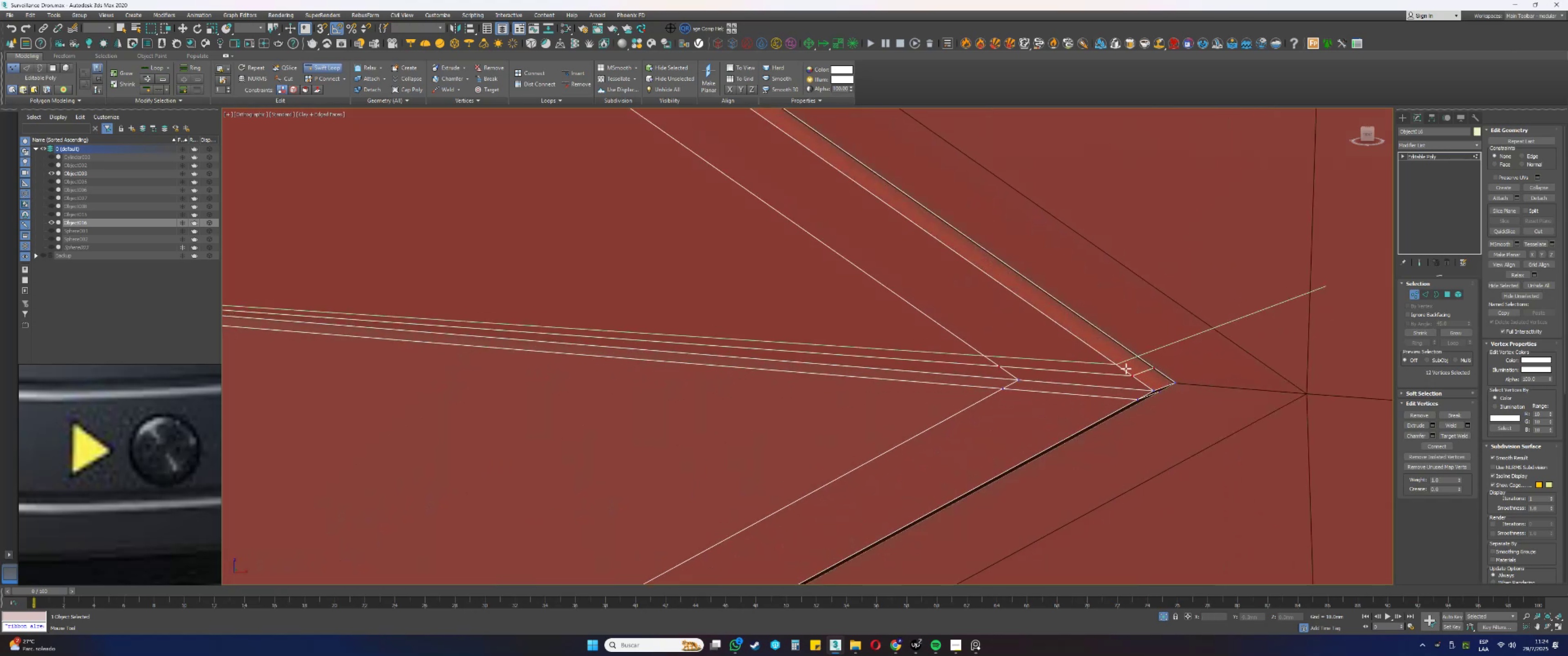 
hold_key(key=ControlLeft, duration=1.9)
hold_key(key=AltLeft, duration=1.54)
left_click_drag(start_coordinate=[1131, 374], to_coordinate=[1140, 379])
 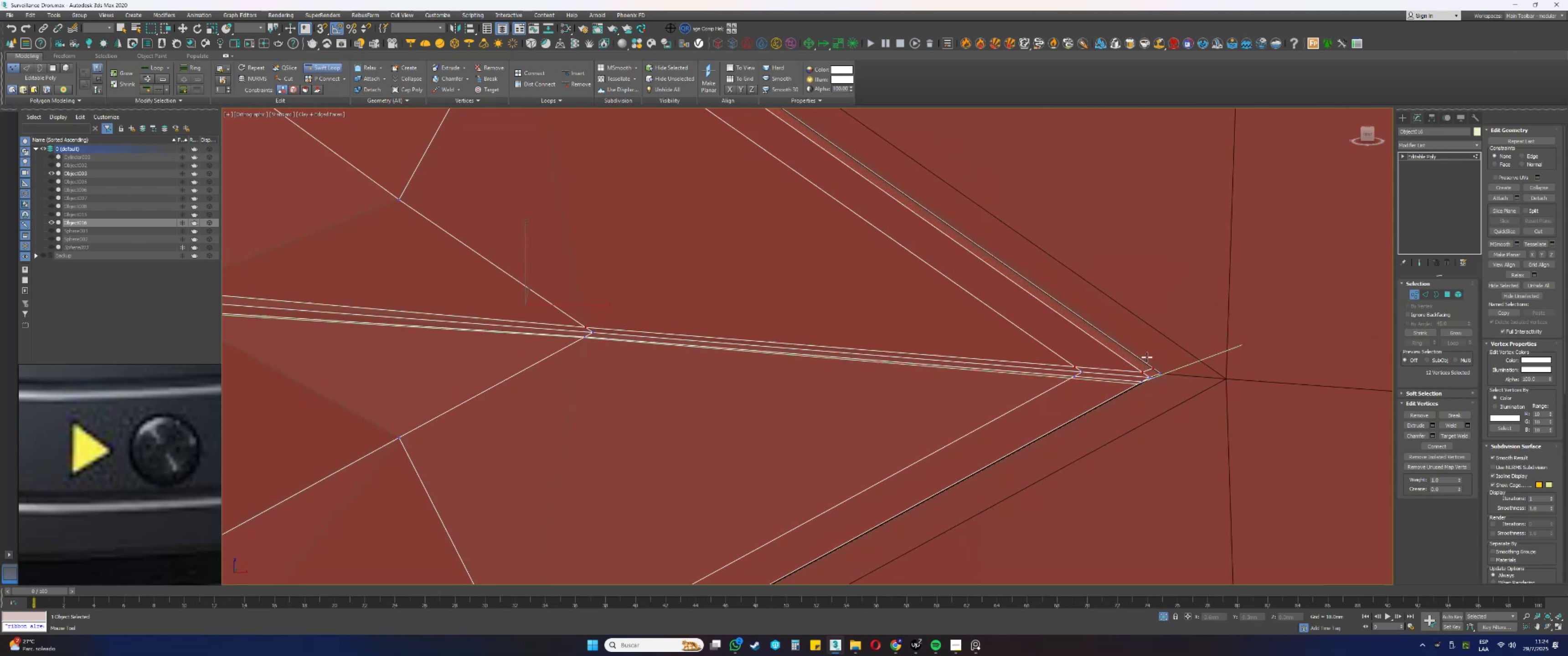 
hold_key(key=AltLeft, duration=0.34)
 